 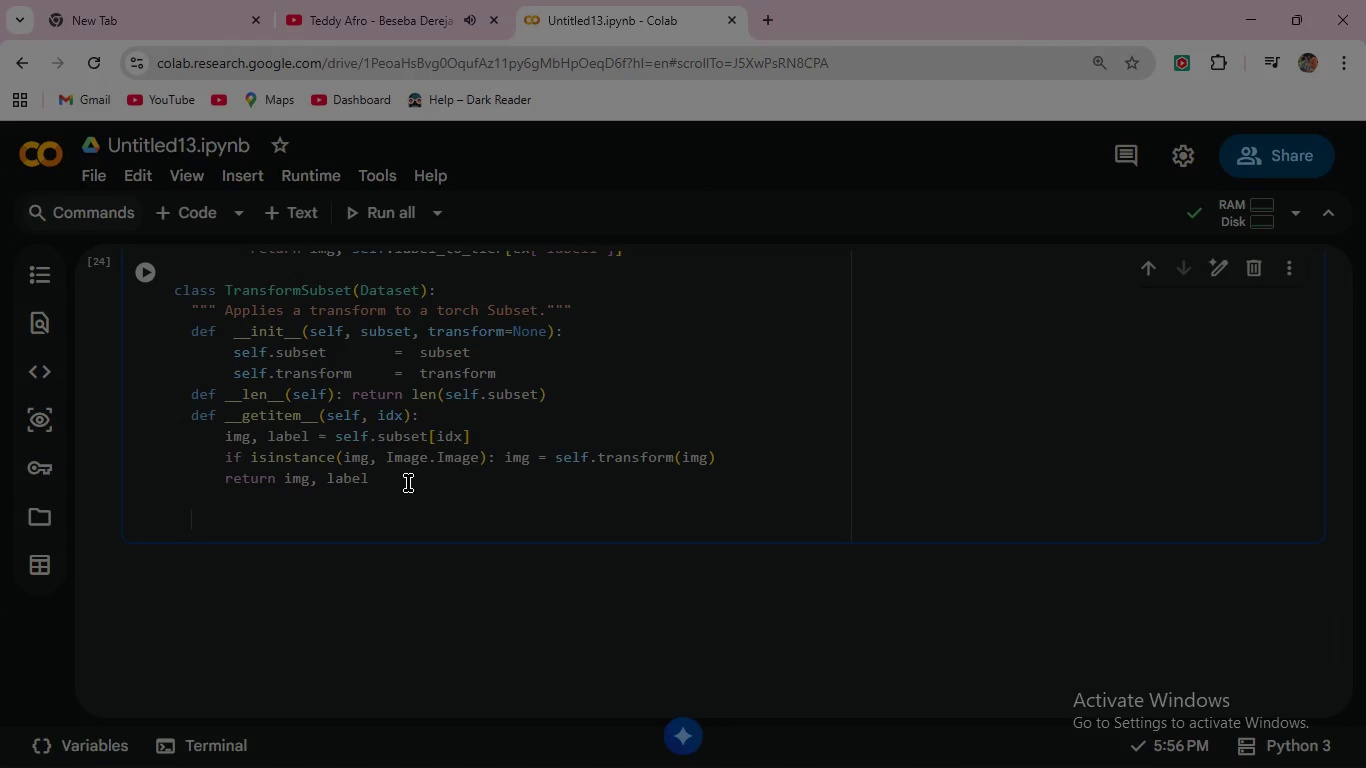 
hold_key(key=ShiftLeft, duration=0.41)
 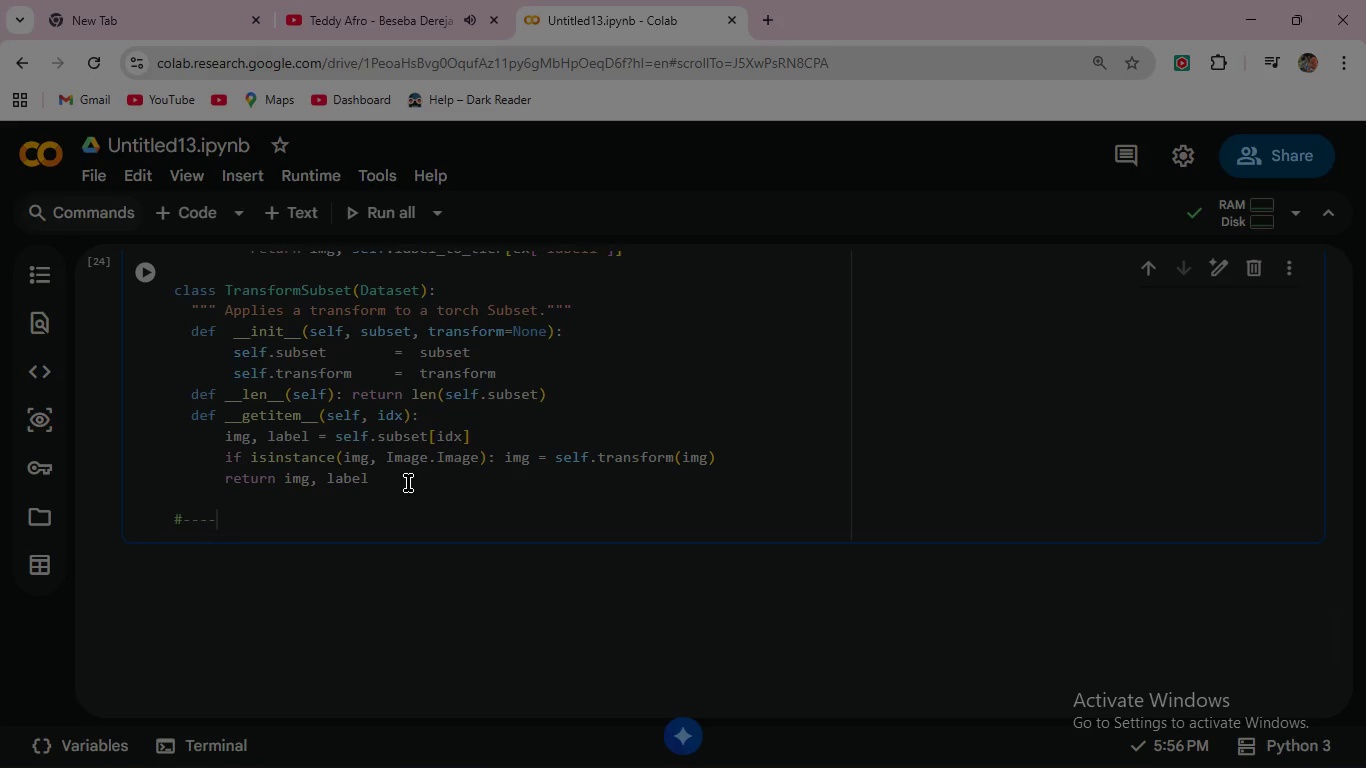 
hold_key(key=ShiftRight, duration=0.44)
 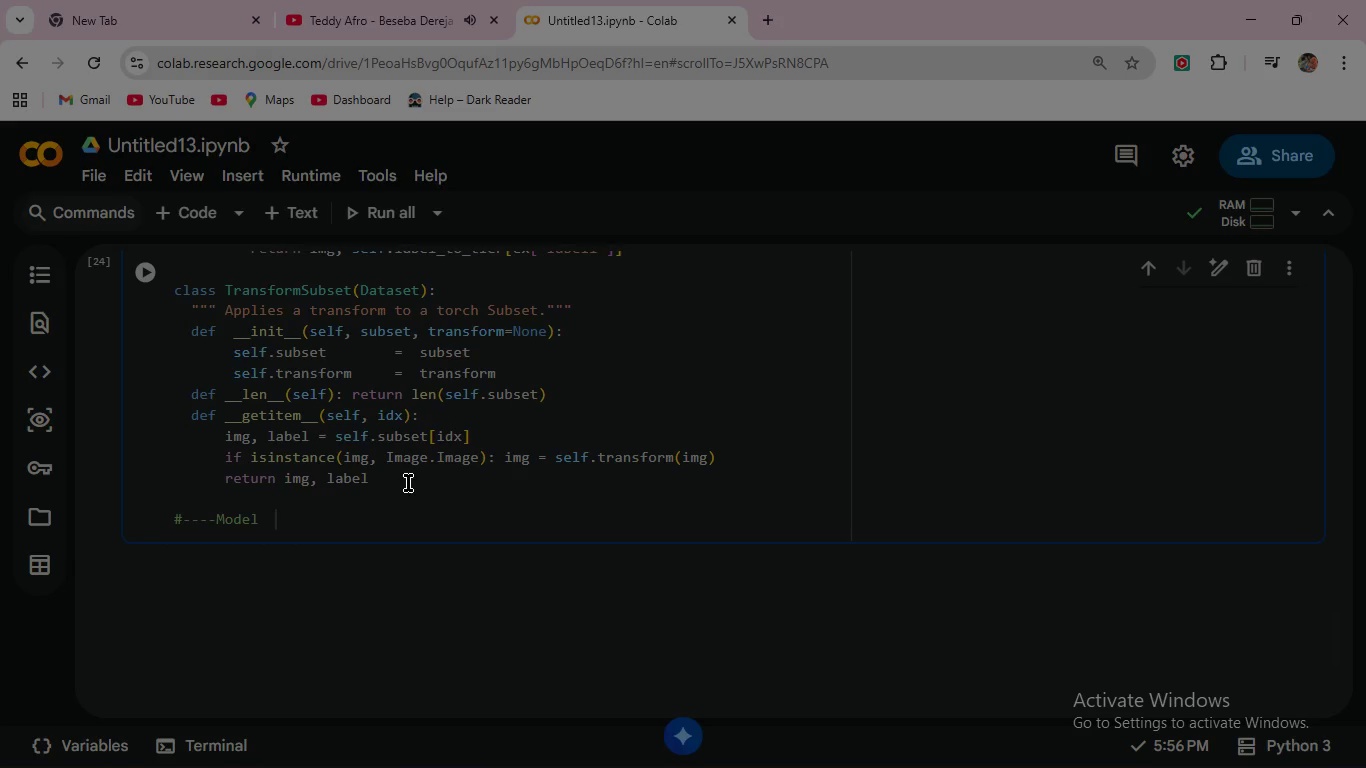 
hold_key(key=ShiftLeft, duration=0.62)
 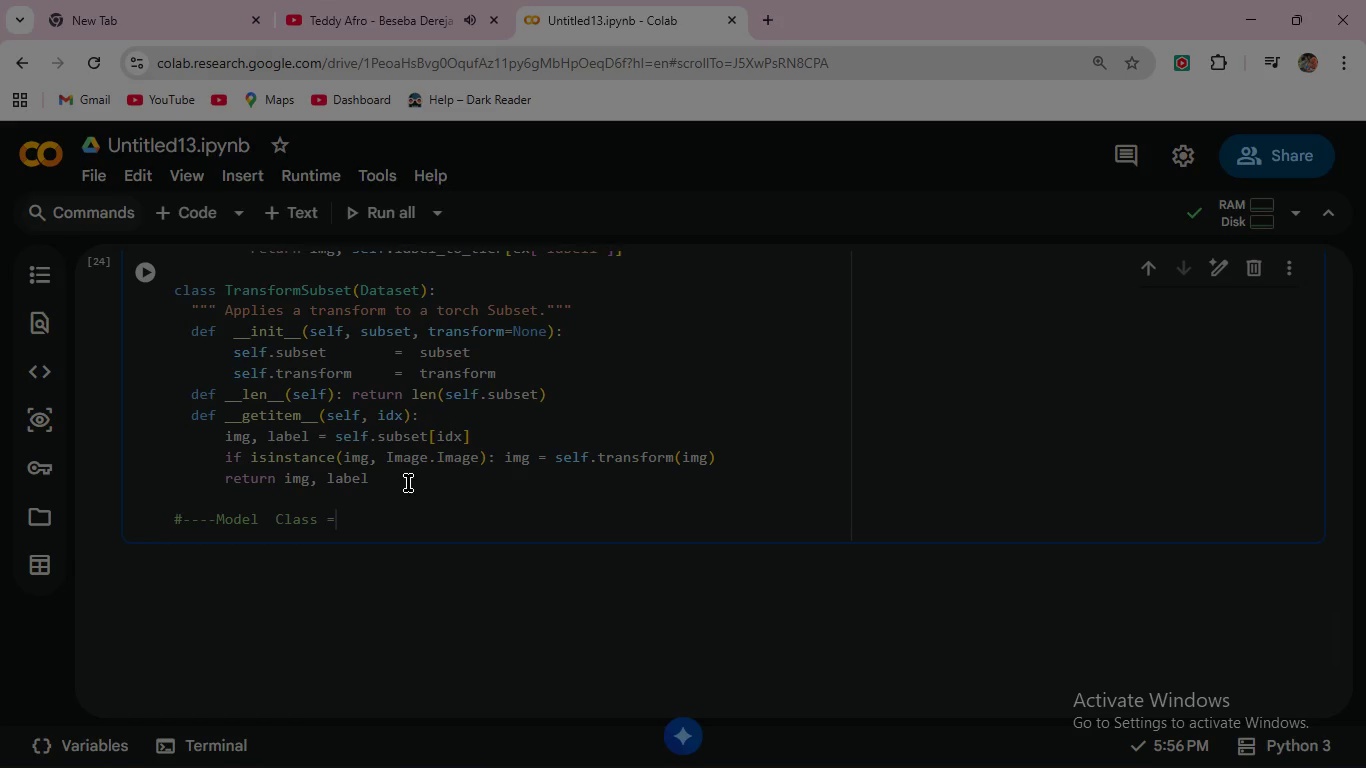 
wait(5.53)
 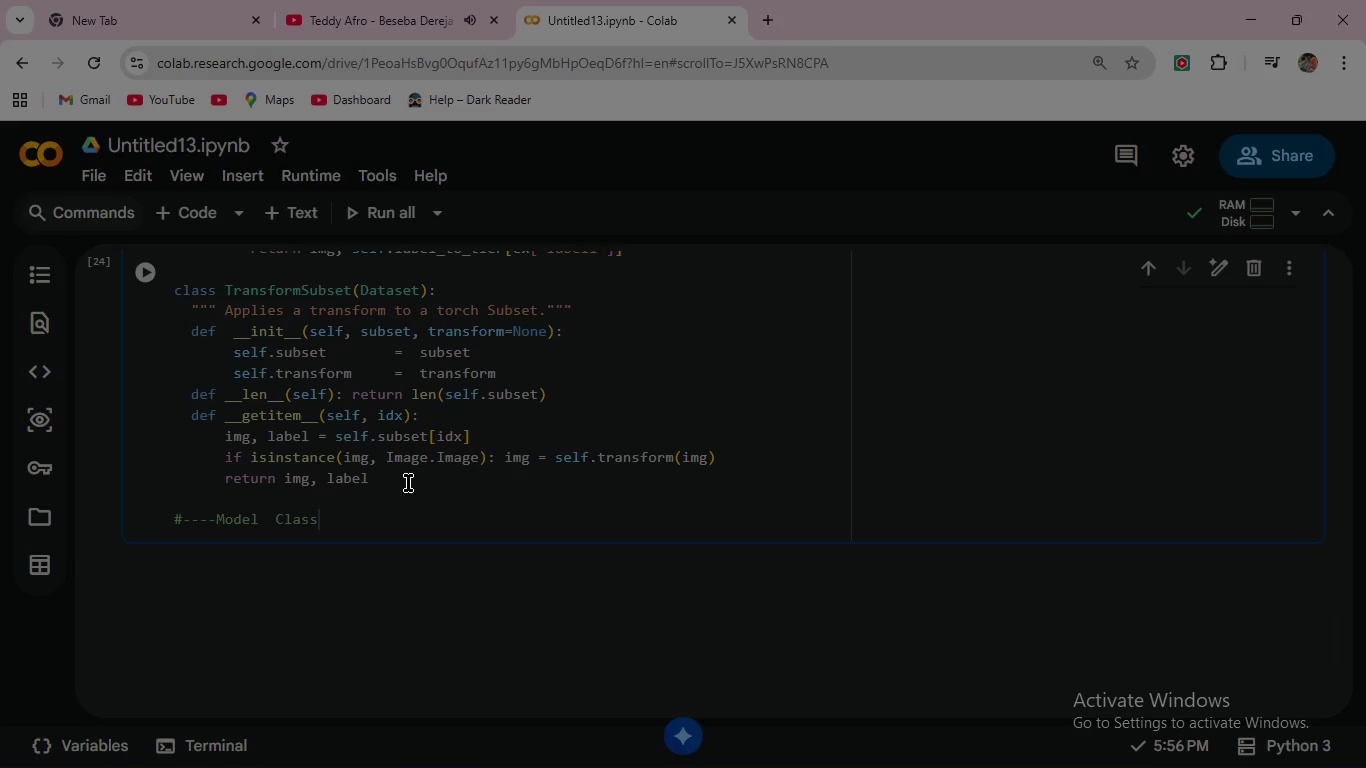 
hold_key(key=Minus, duration=1.05)
 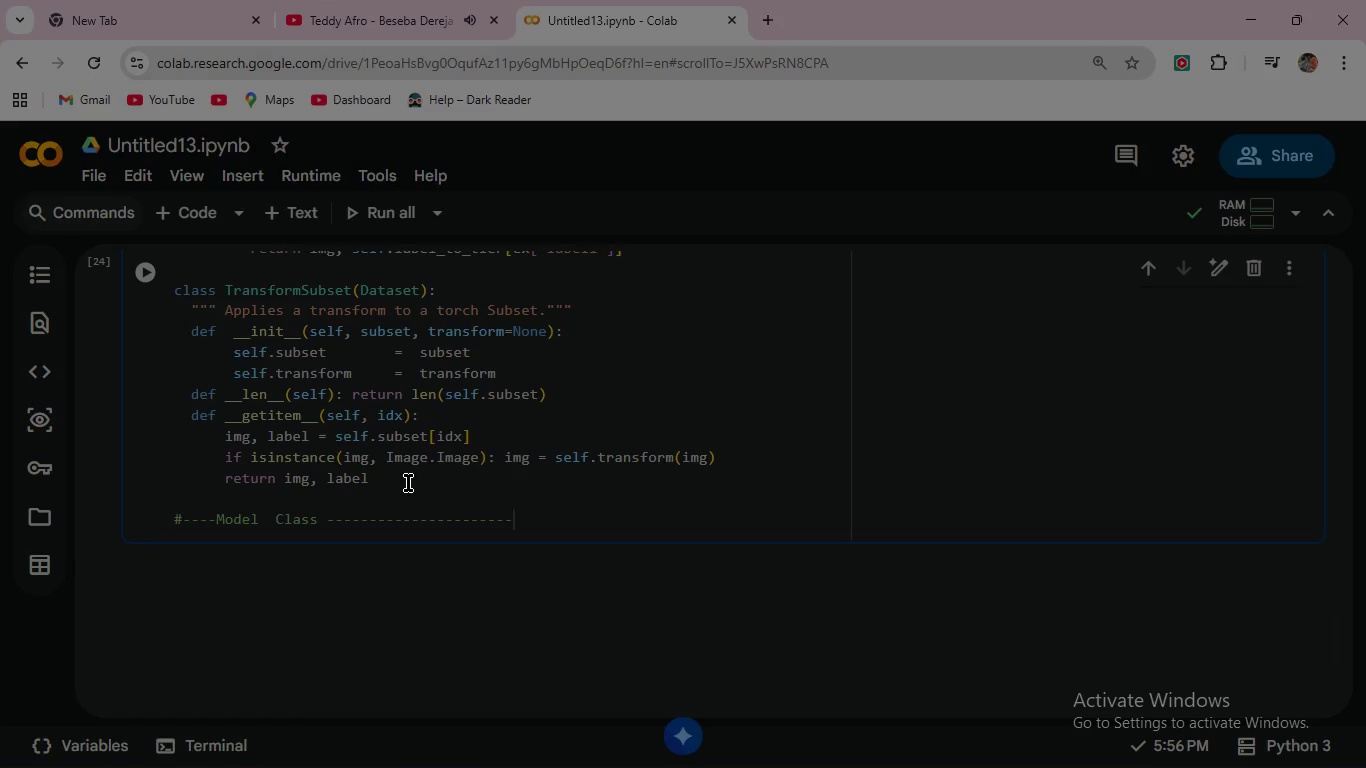 
key(Enter)
 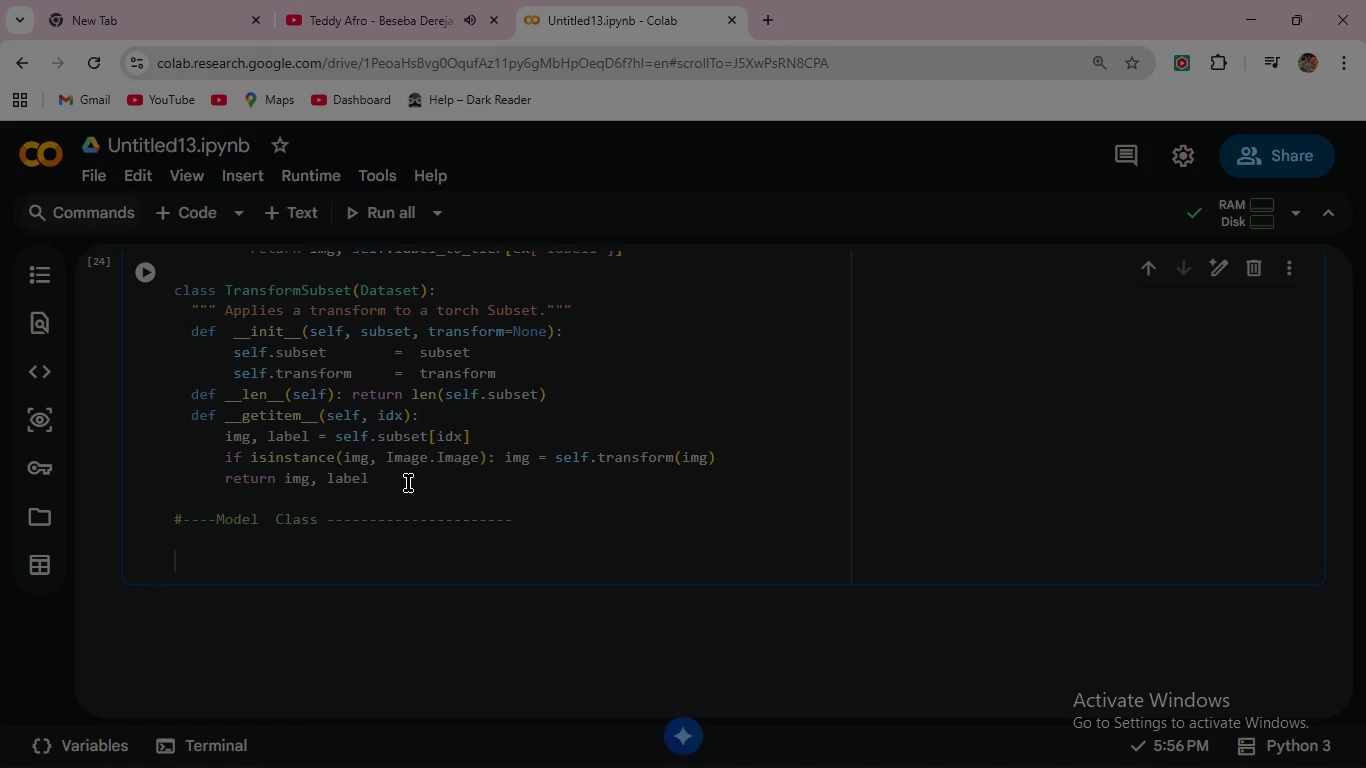 
key(Enter)
 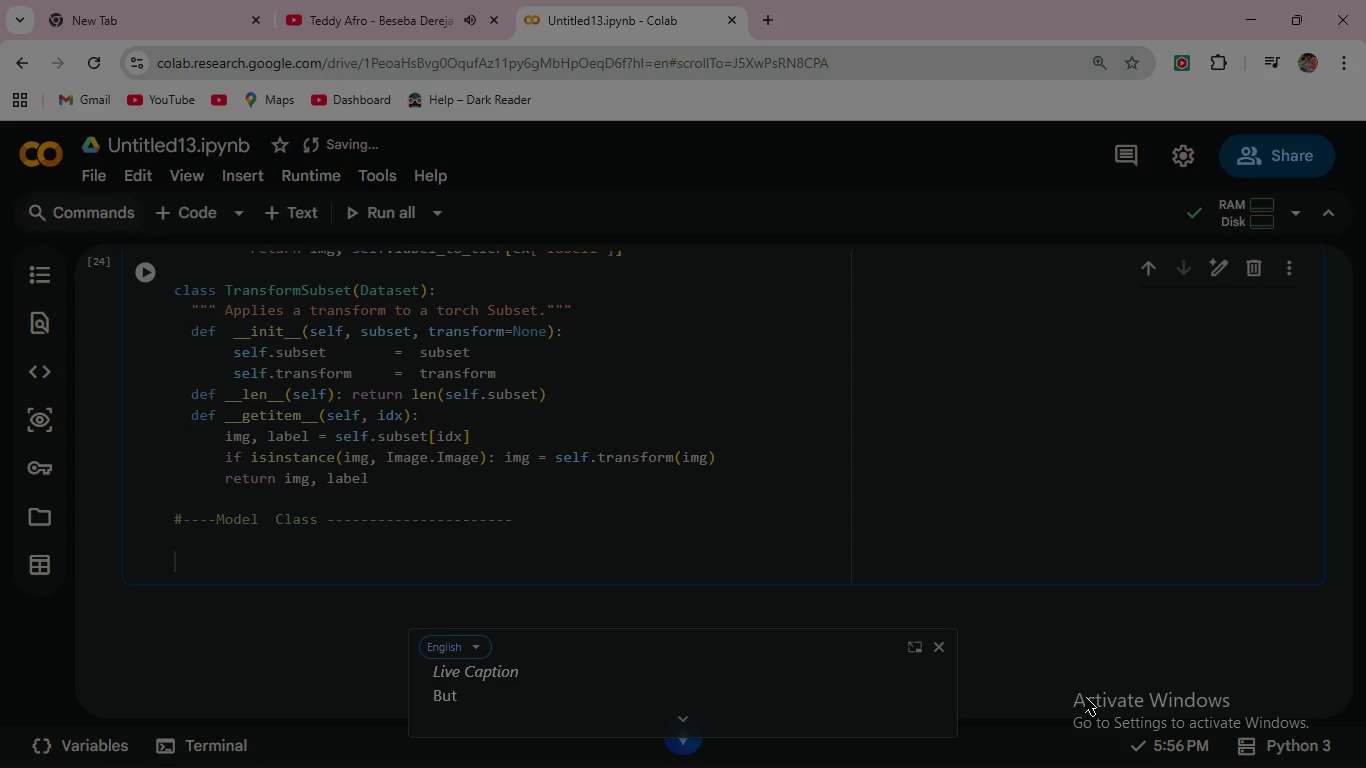 
wait(5.44)
 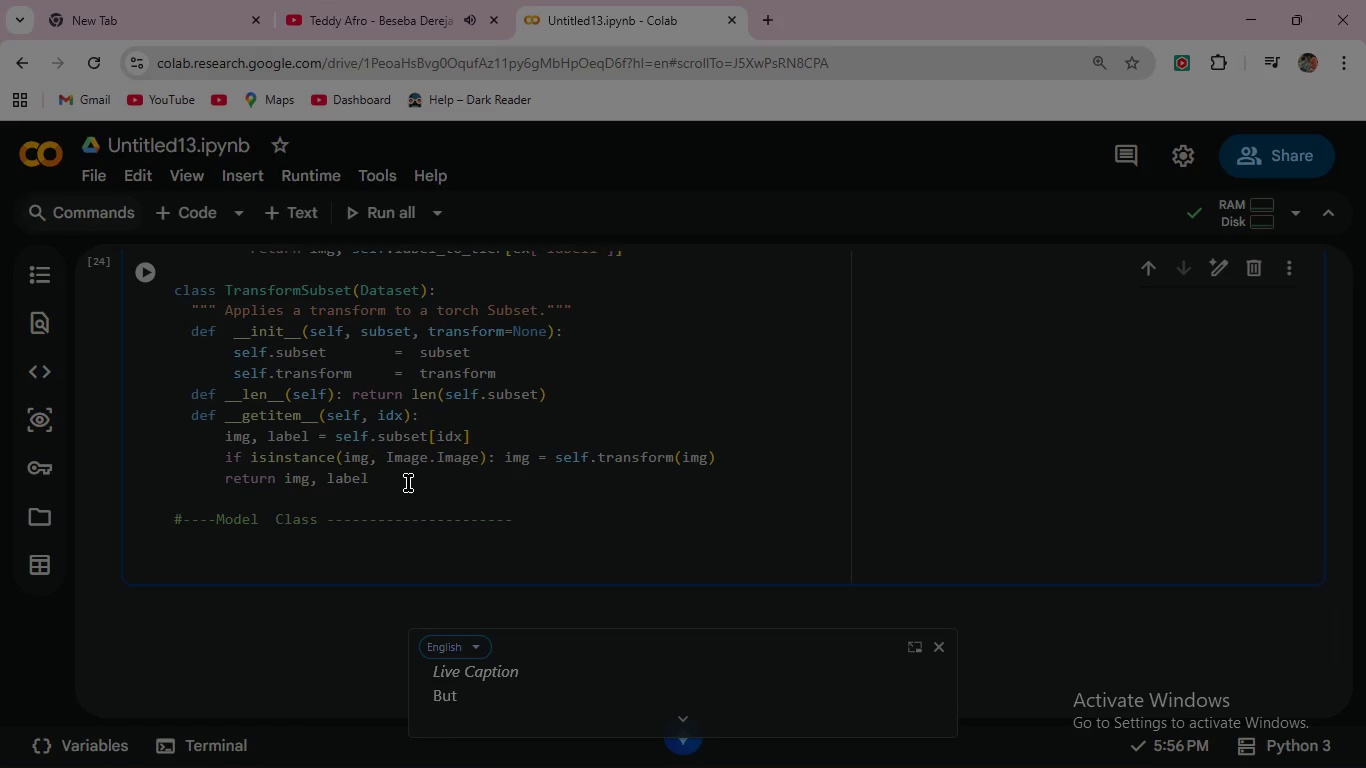 
left_click([933, 643])
 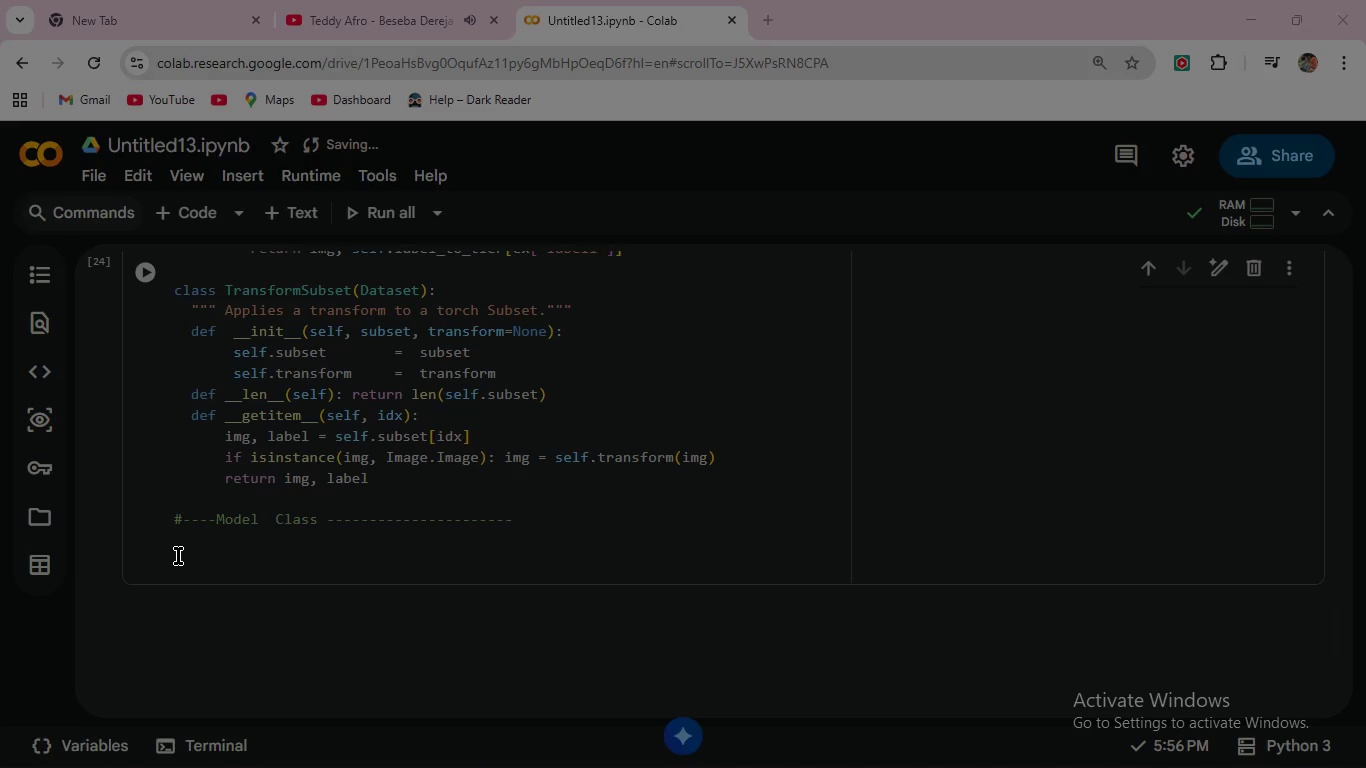 
left_click([178, 555])
 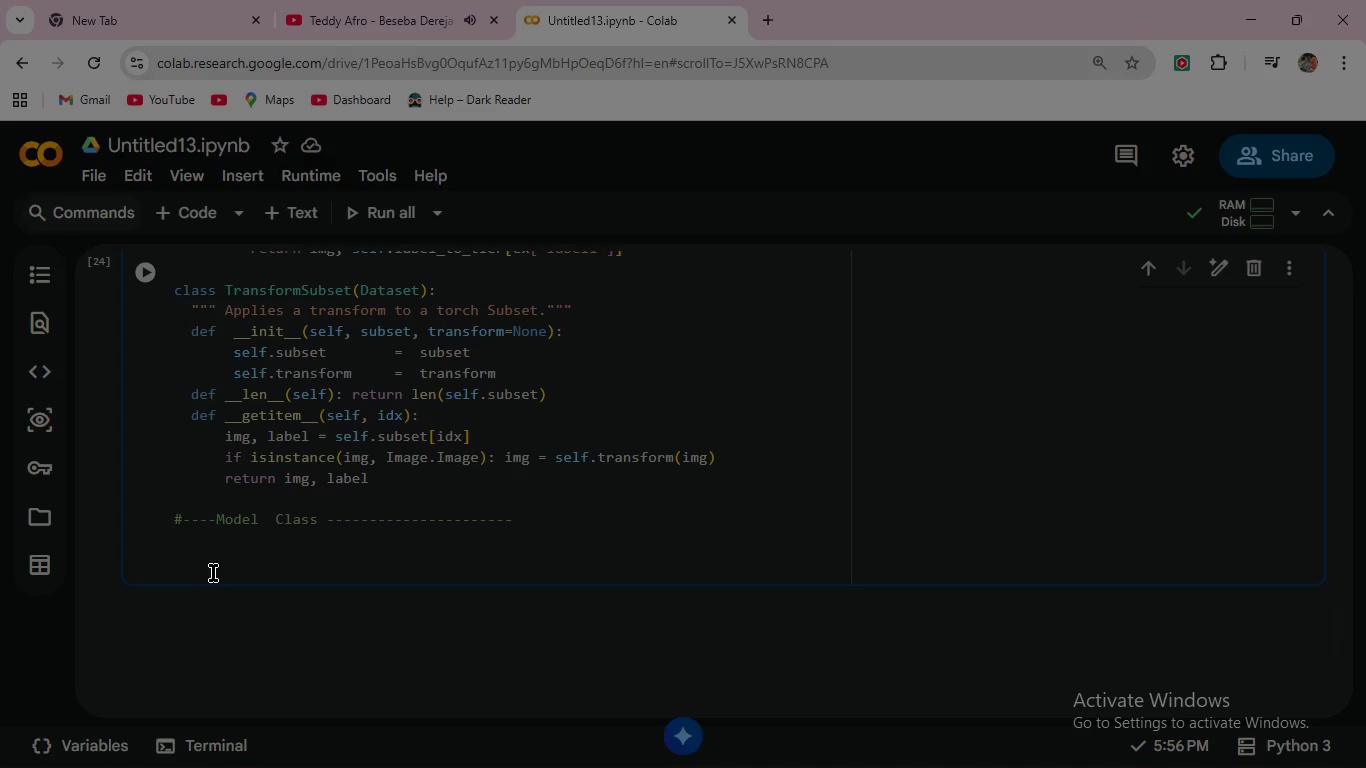 
type(class SkyLens)
 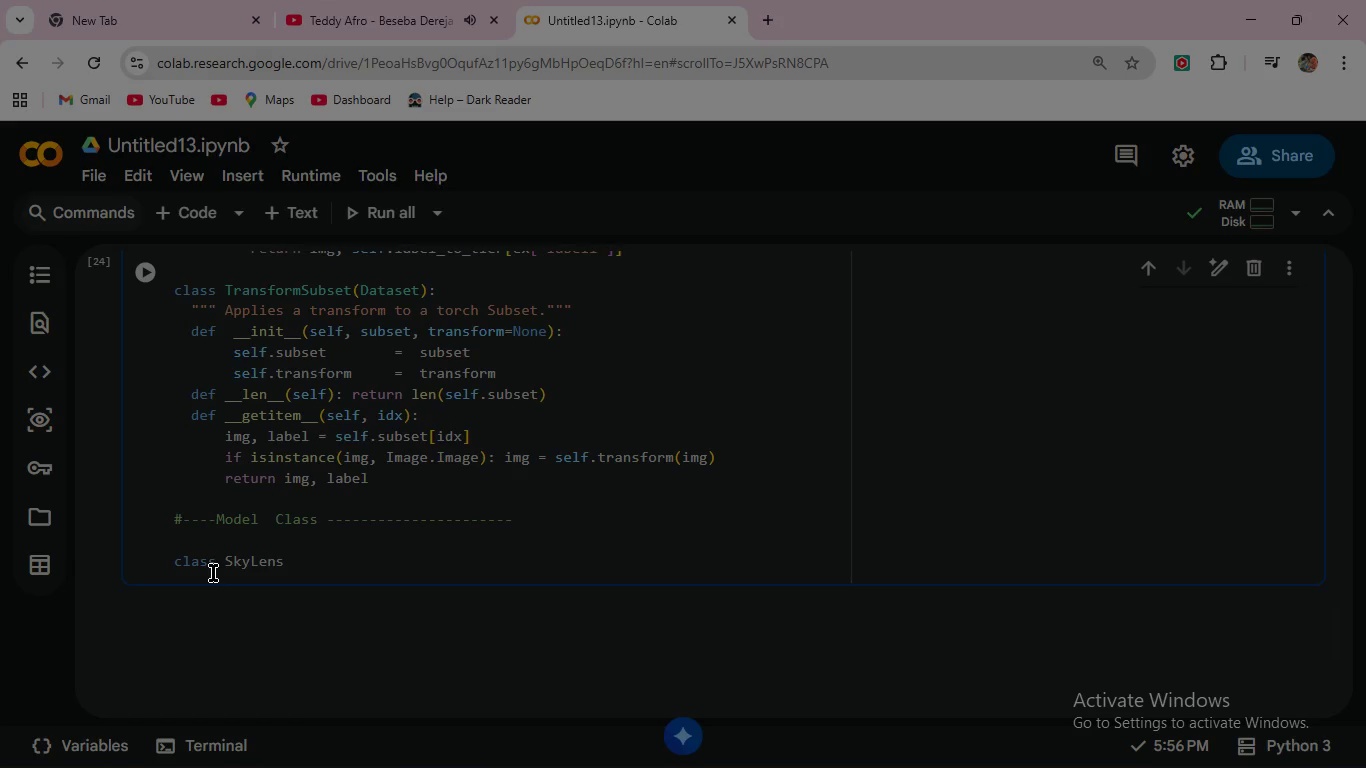 
type(Classifier(nn.Module)
 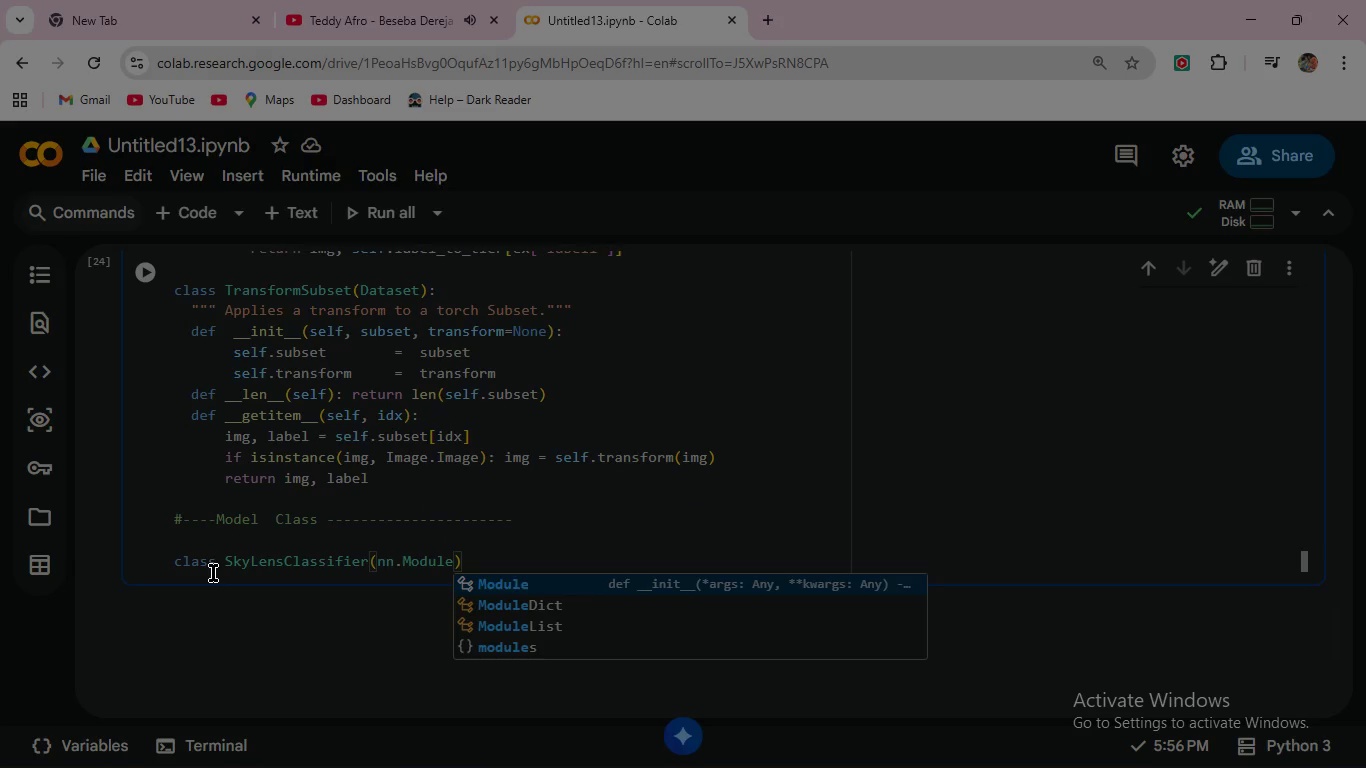 
key(ArrowRight)
 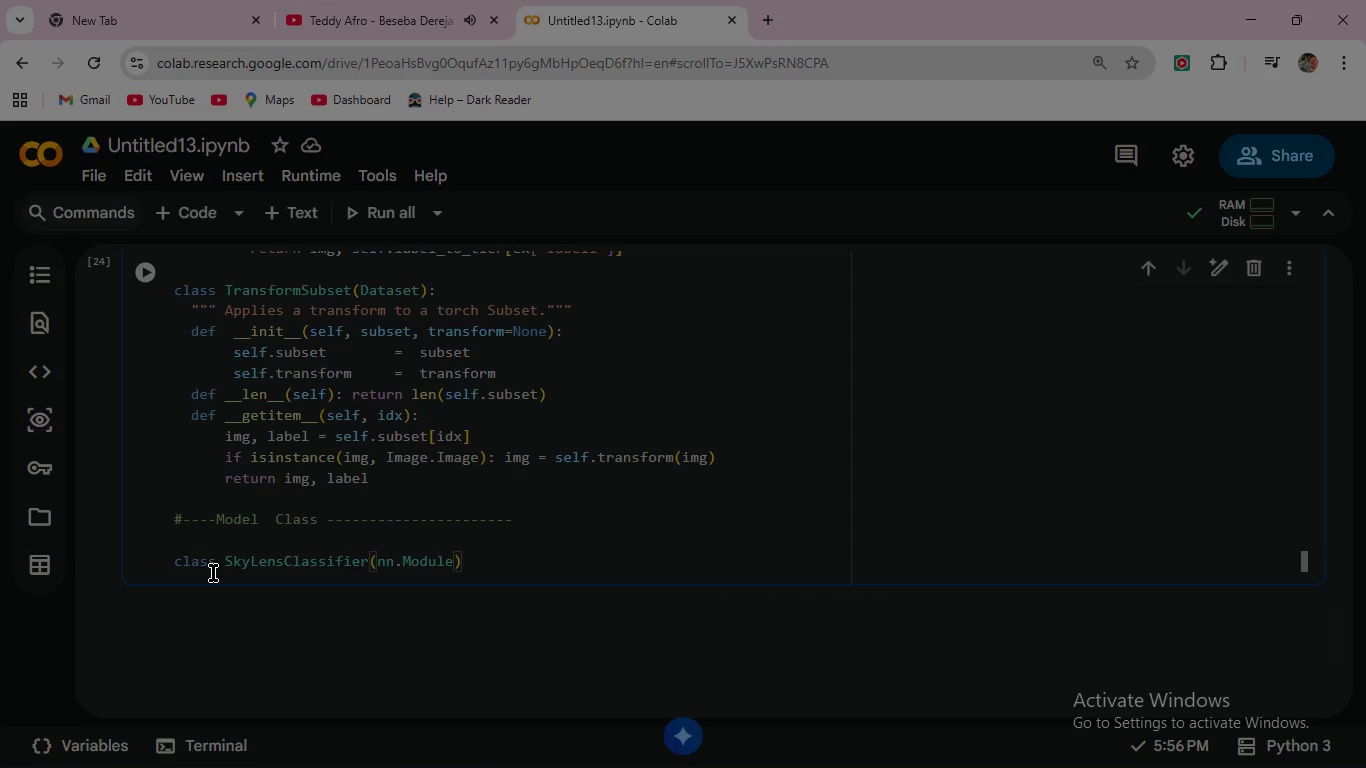 
key(Shift+ShiftRight)
 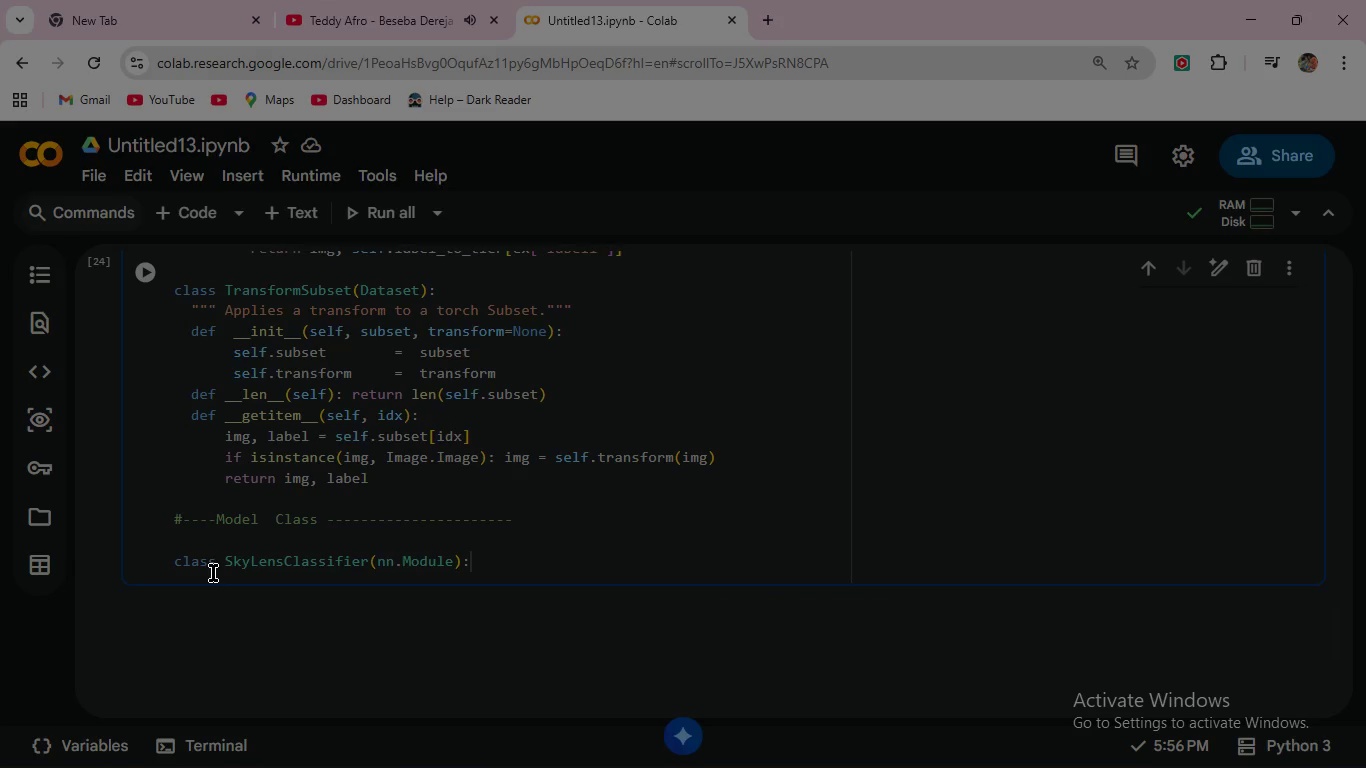 
key(Shift+Semicolon)
 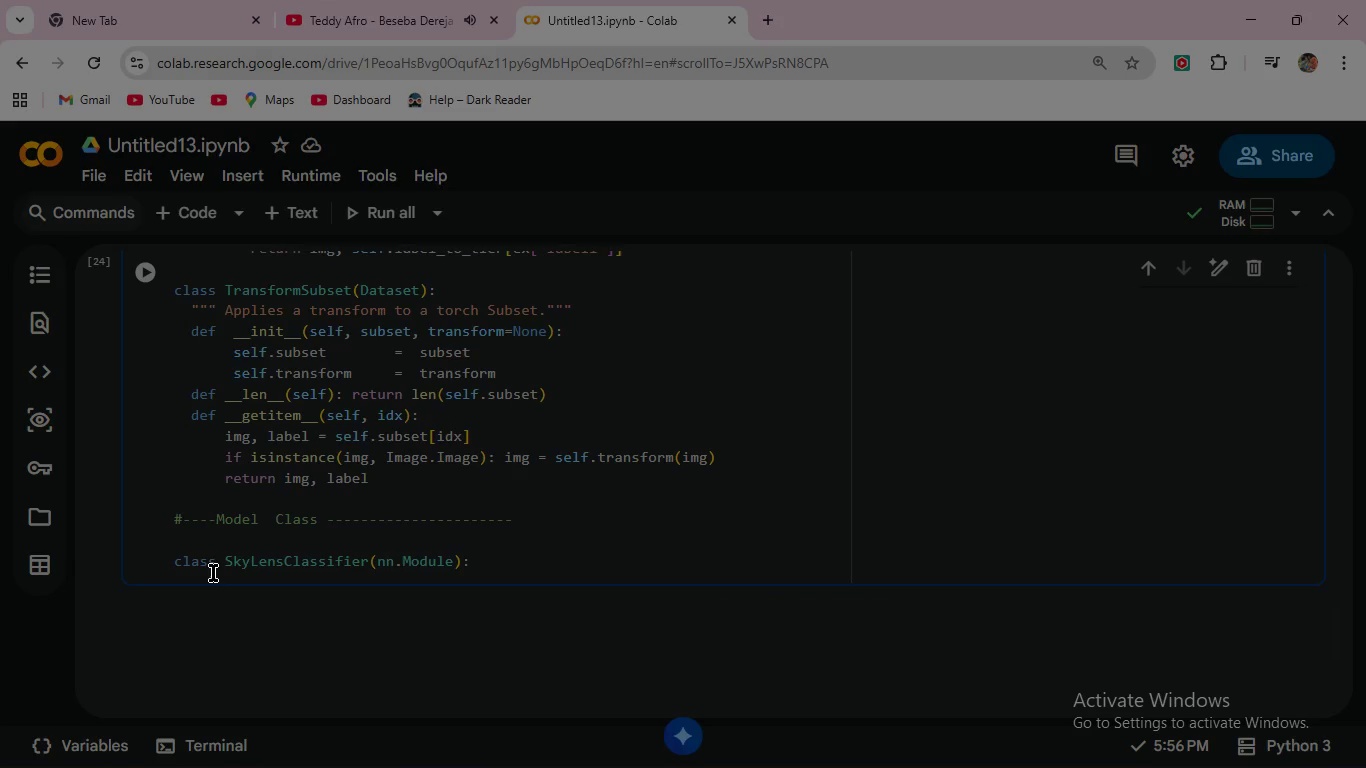 
wait(9.44)
 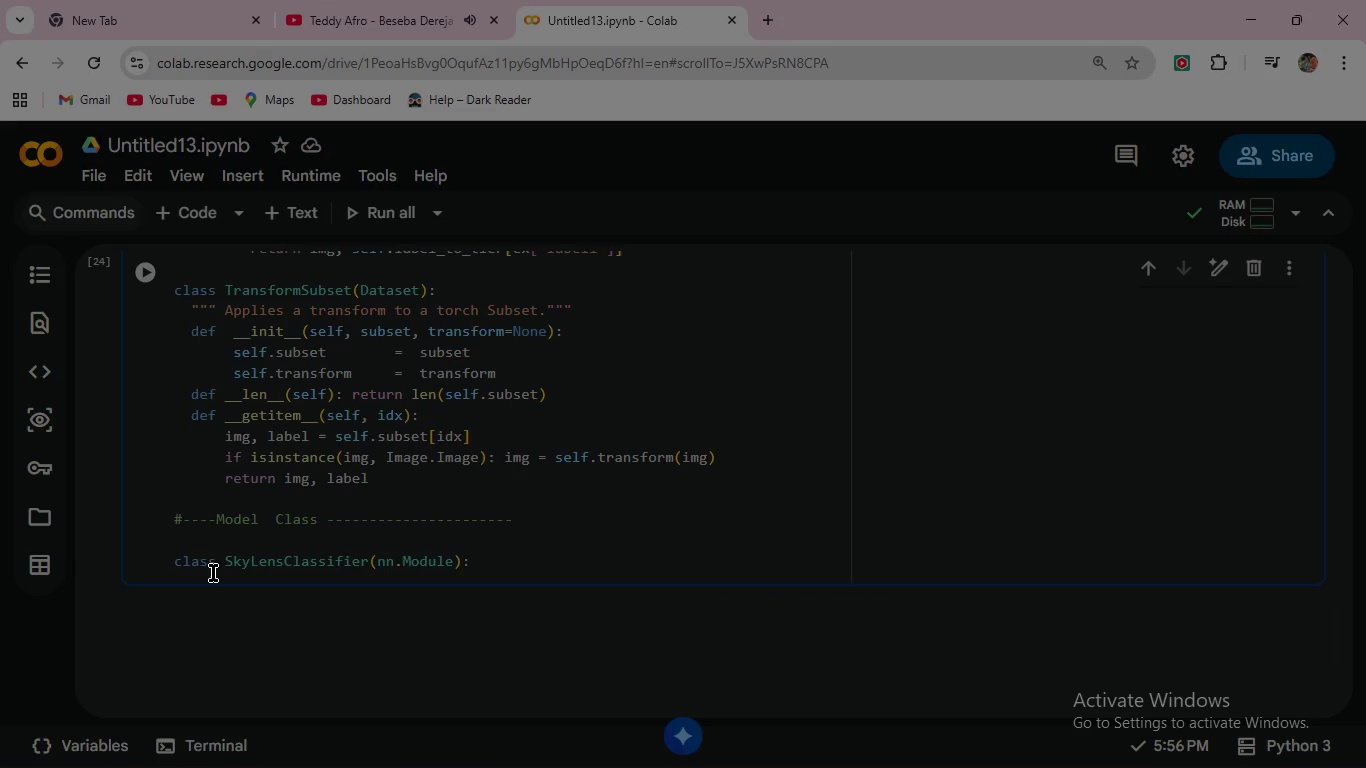 
key(Enter)
 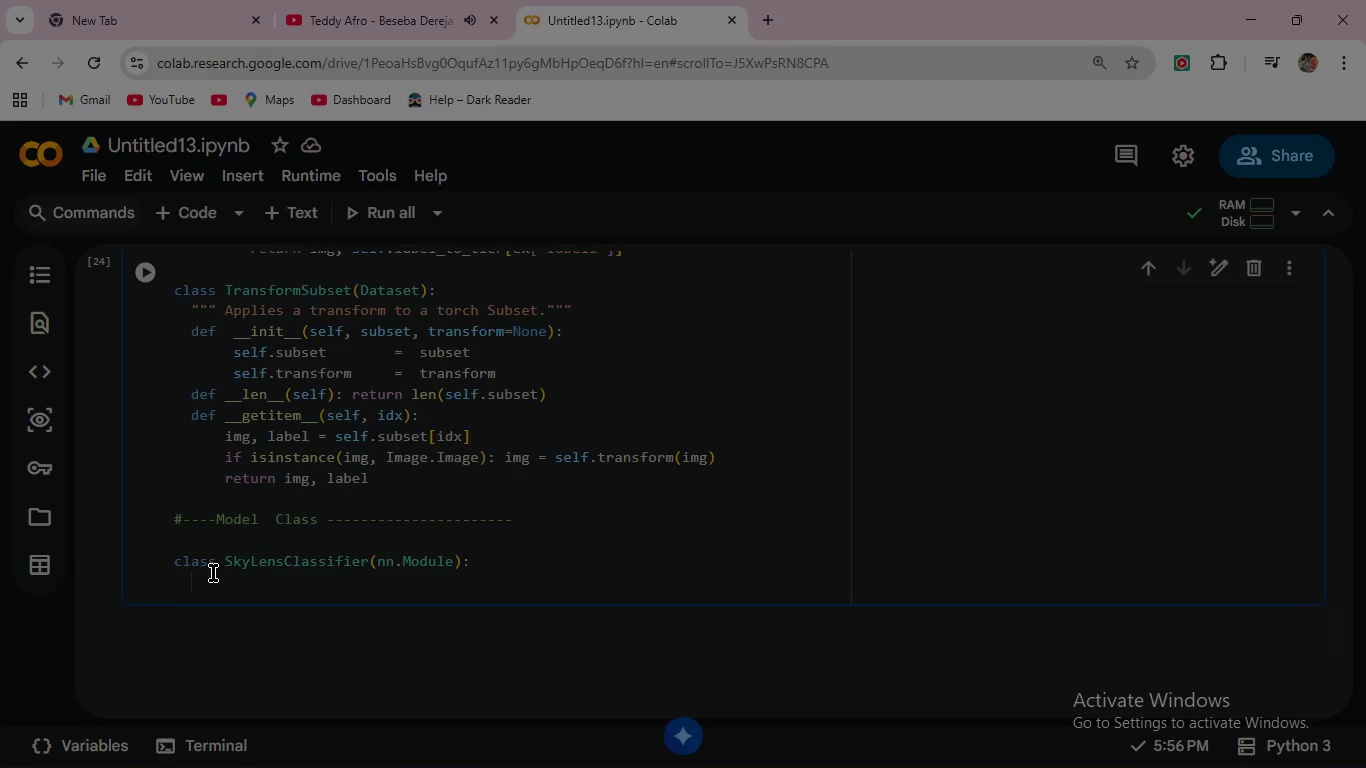 
key(Shift+Quote)
 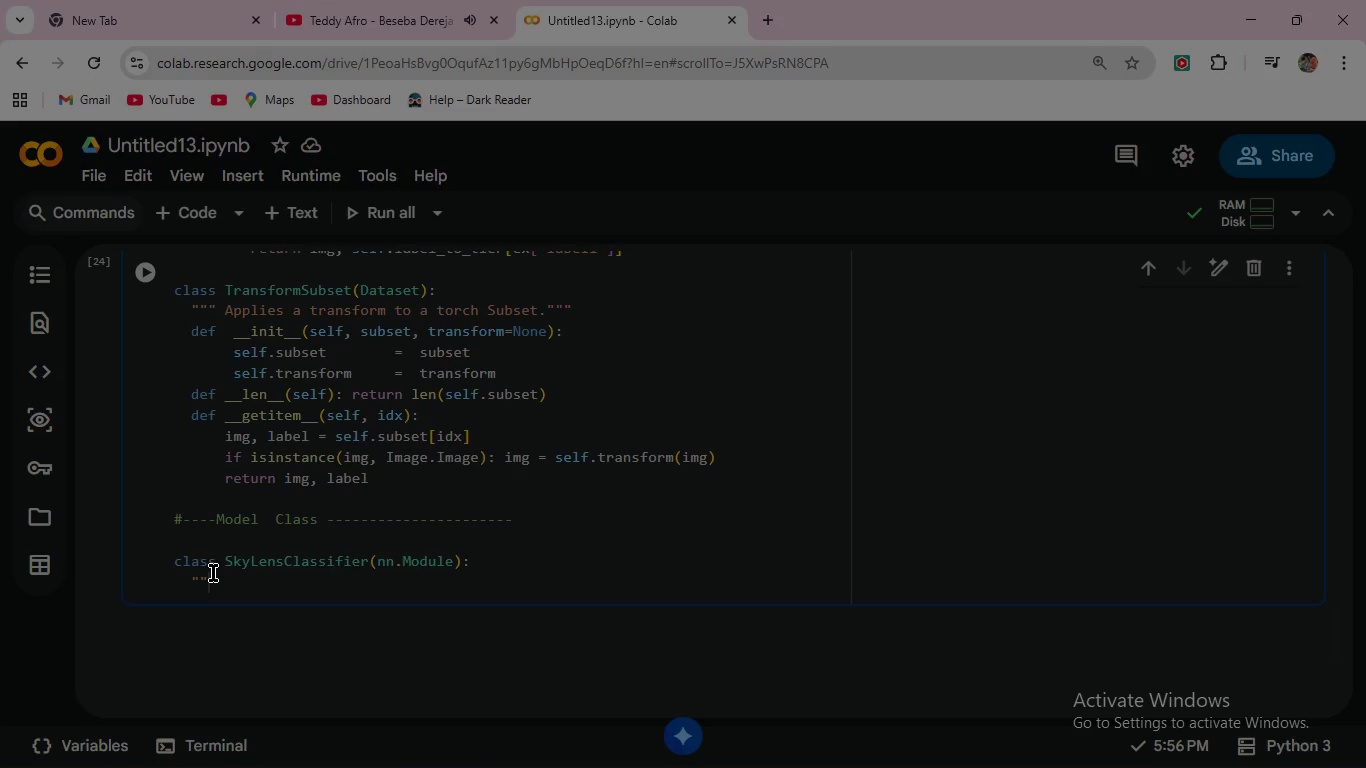 
key(Shift+Quote)
 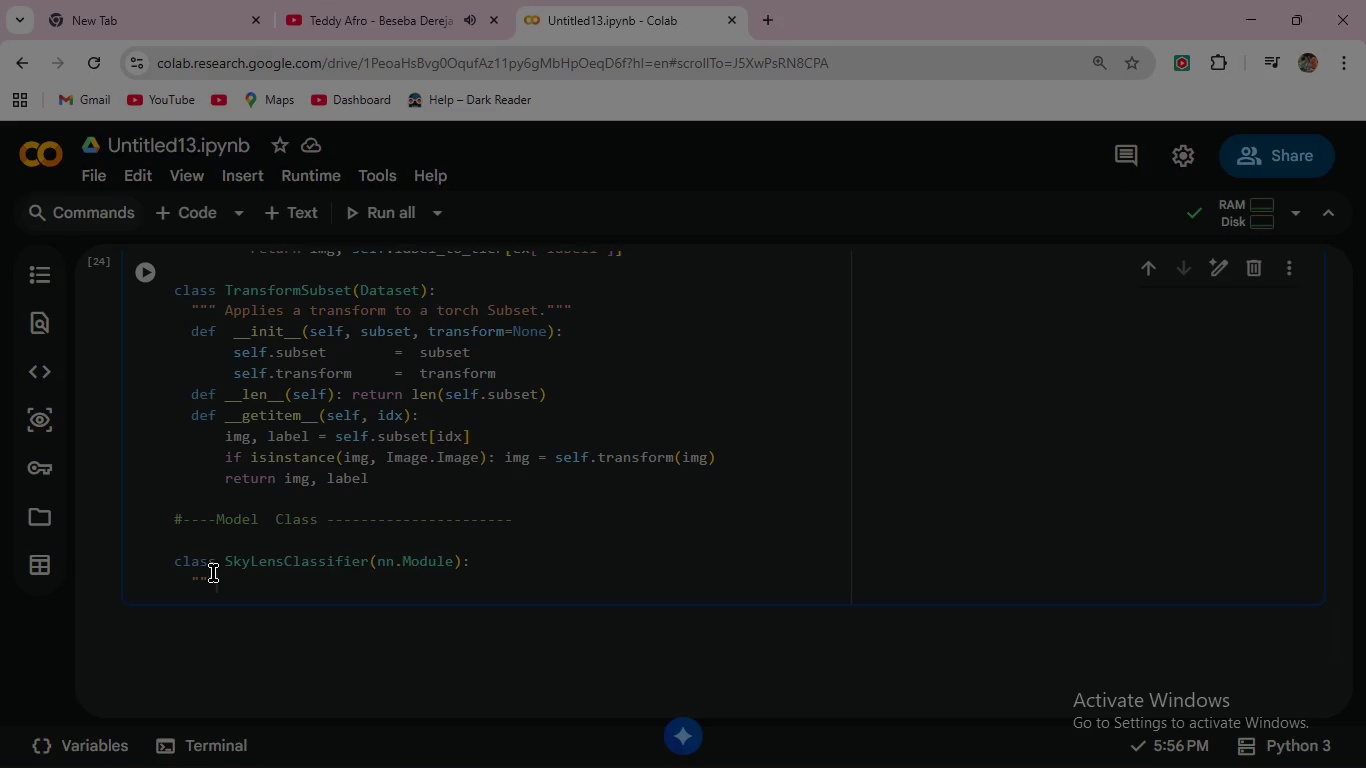 
key(Shift+Quote)
 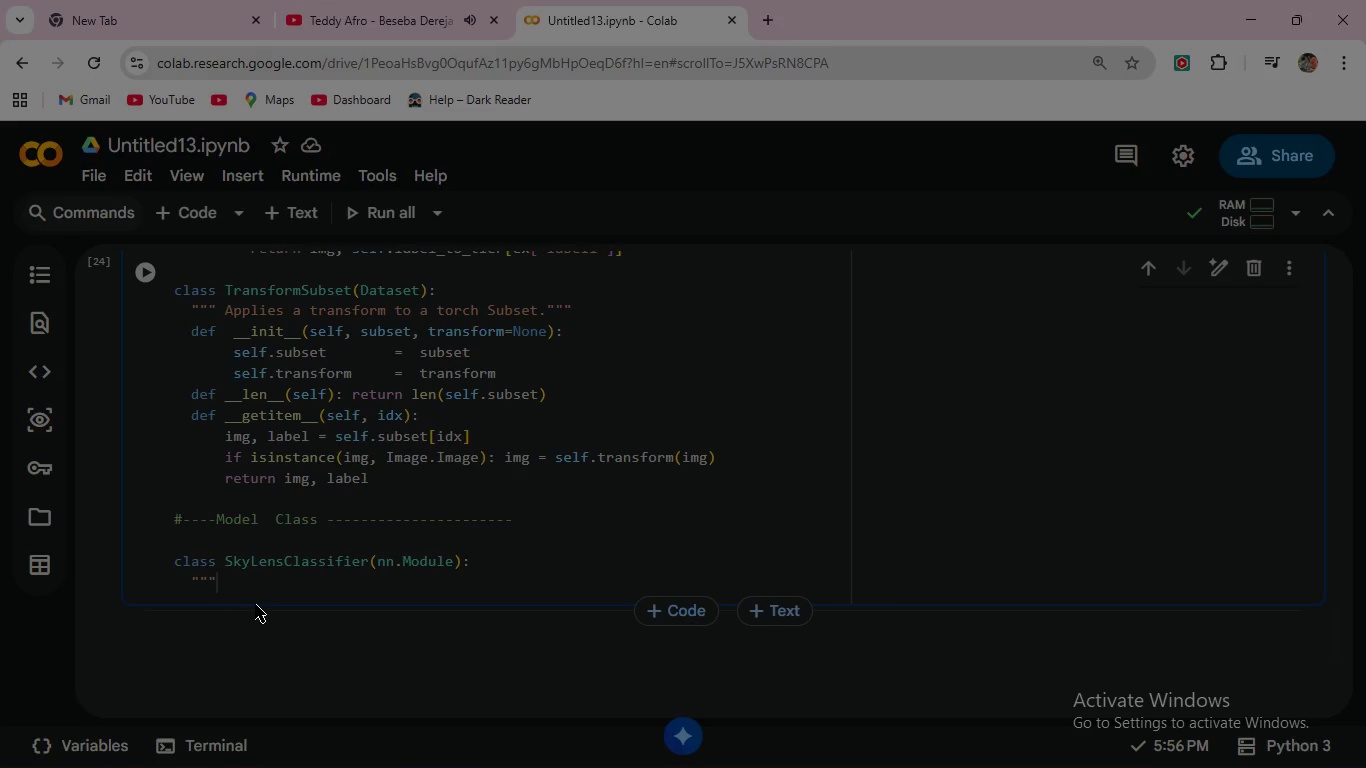 
type( ResNet-18 backbone with custom 3 )
key(Backspace)
type(- class classification head.""")
 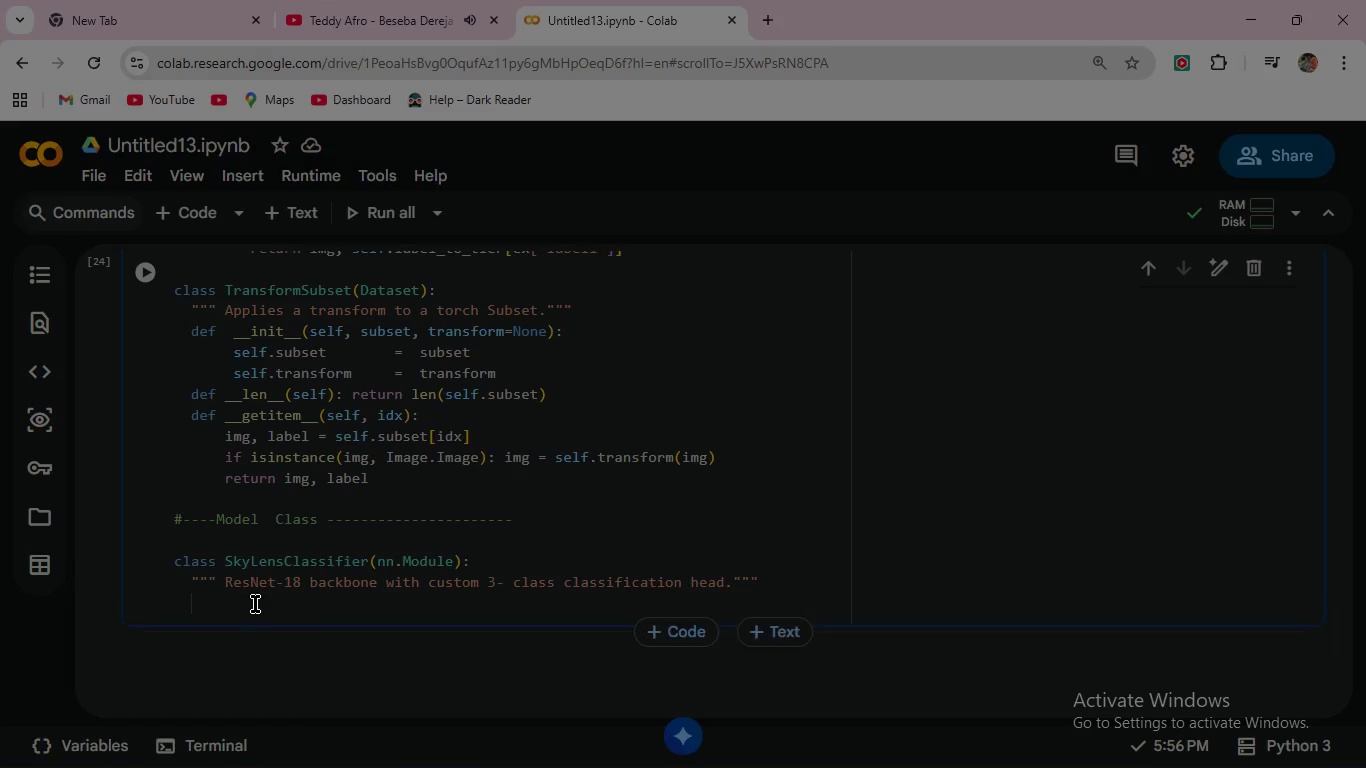 
key(Enter)
 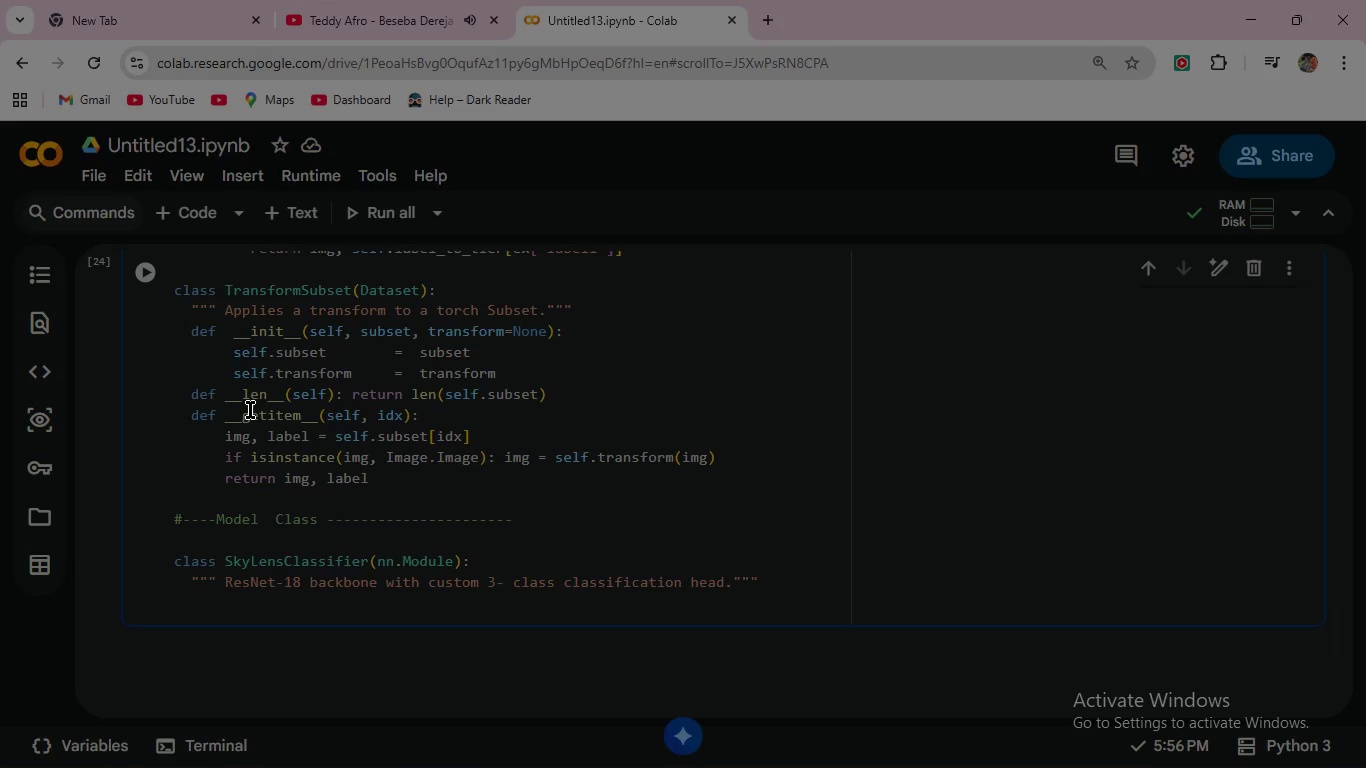 
wait(6.11)
 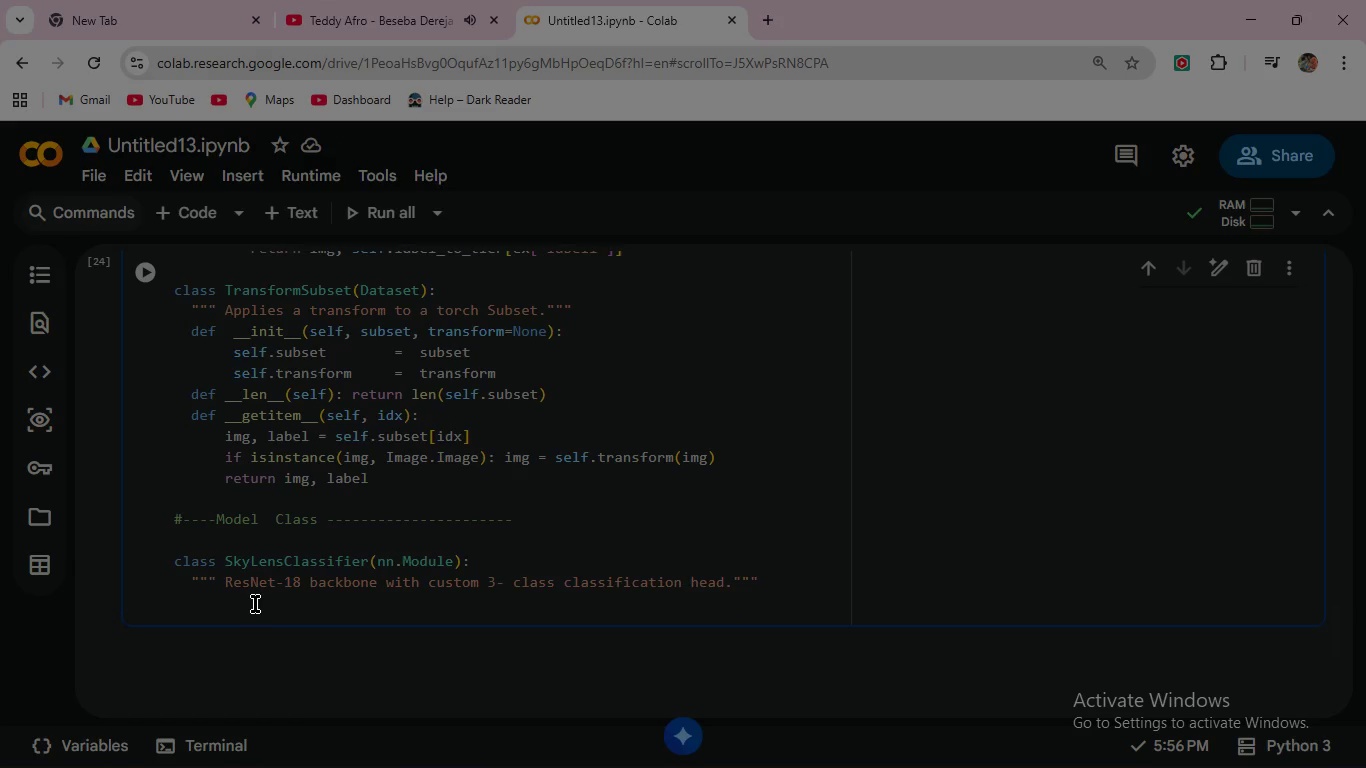 
scroll: coordinate [252, 416], scroll_direction: up, amount: 1.0
 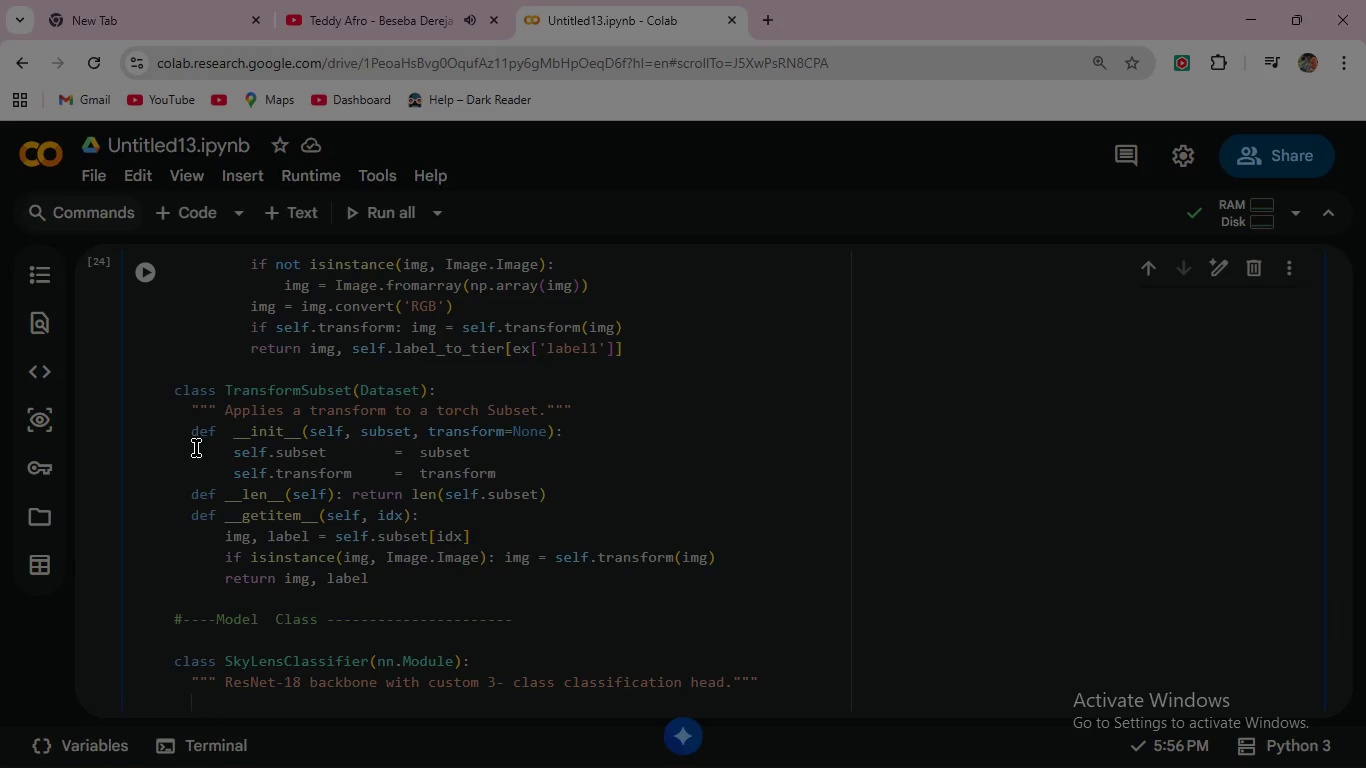 
left_click_drag(start_coordinate=[190, 435], to_coordinate=[591, 433])
 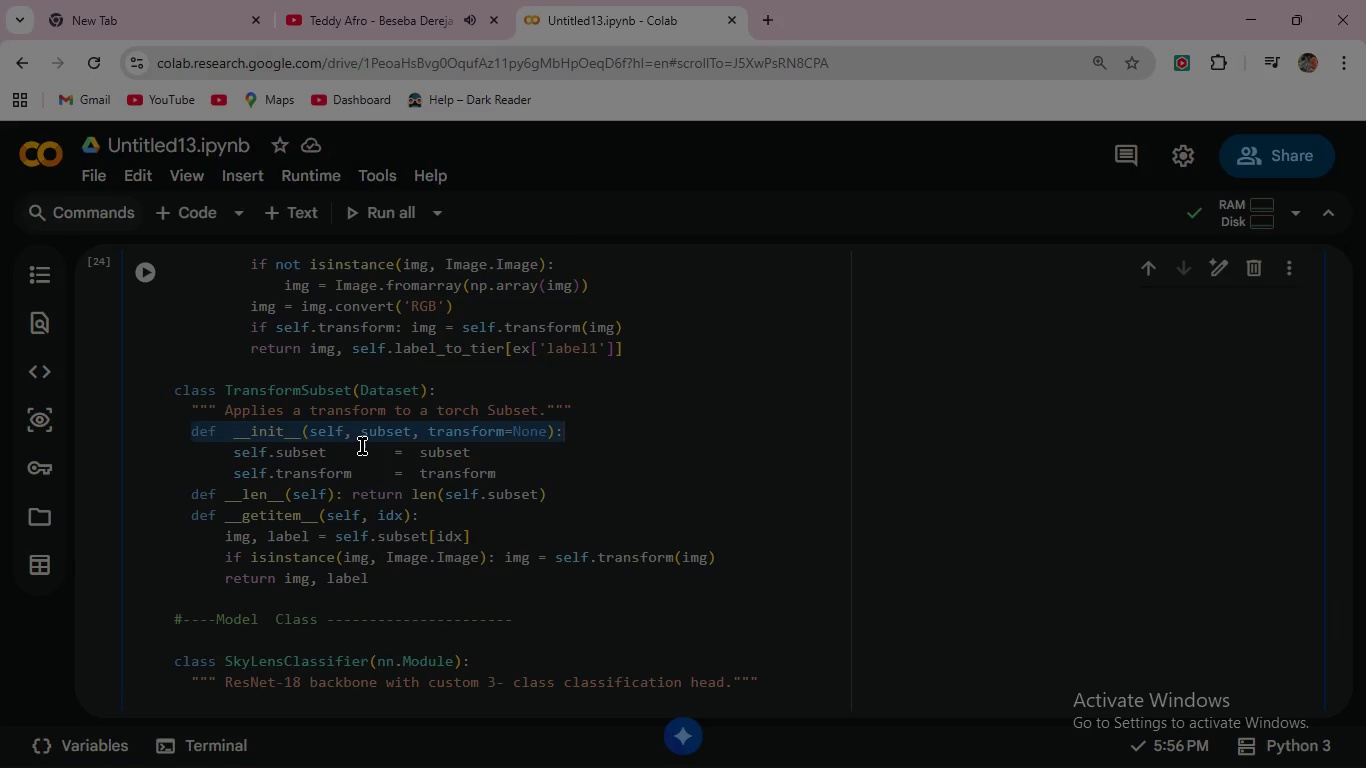 
key(Control+C)
 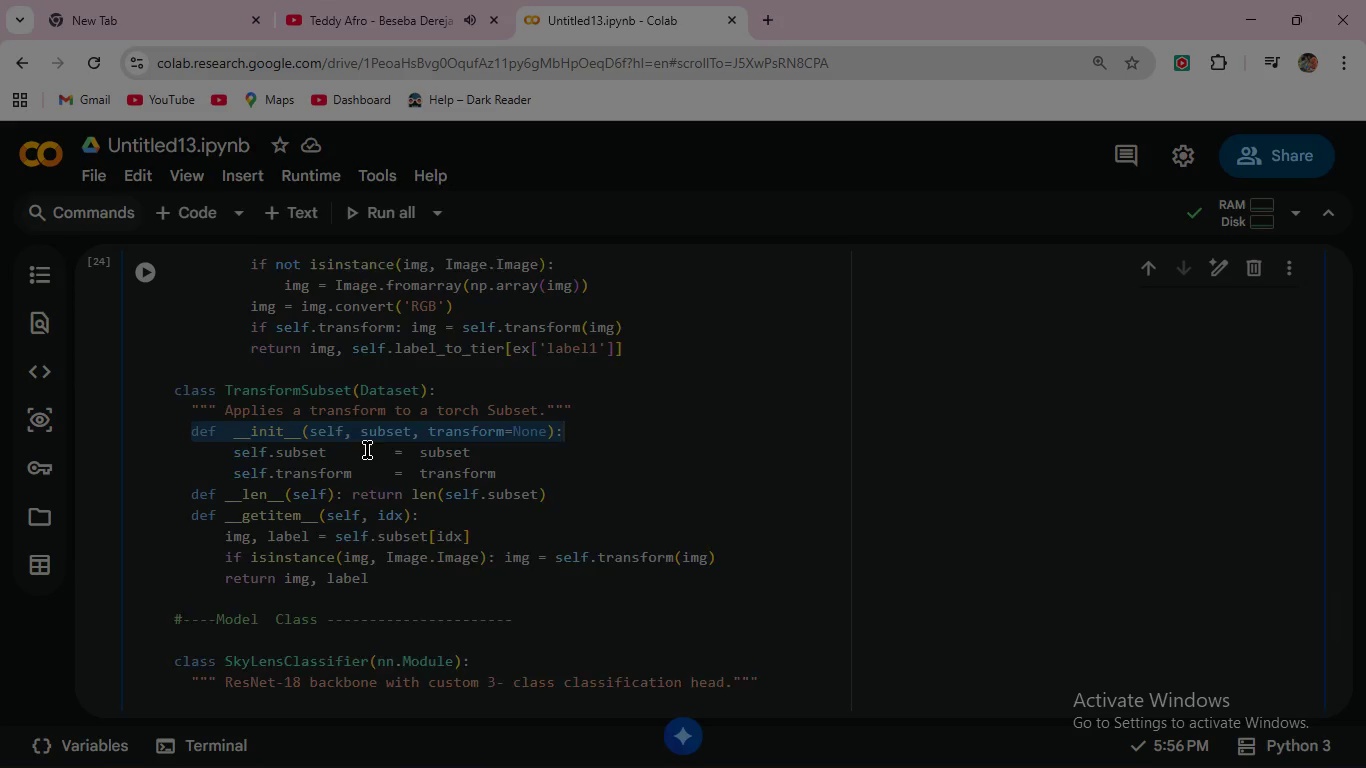 
scroll: coordinate [367, 450], scroll_direction: down, amount: 2.0
 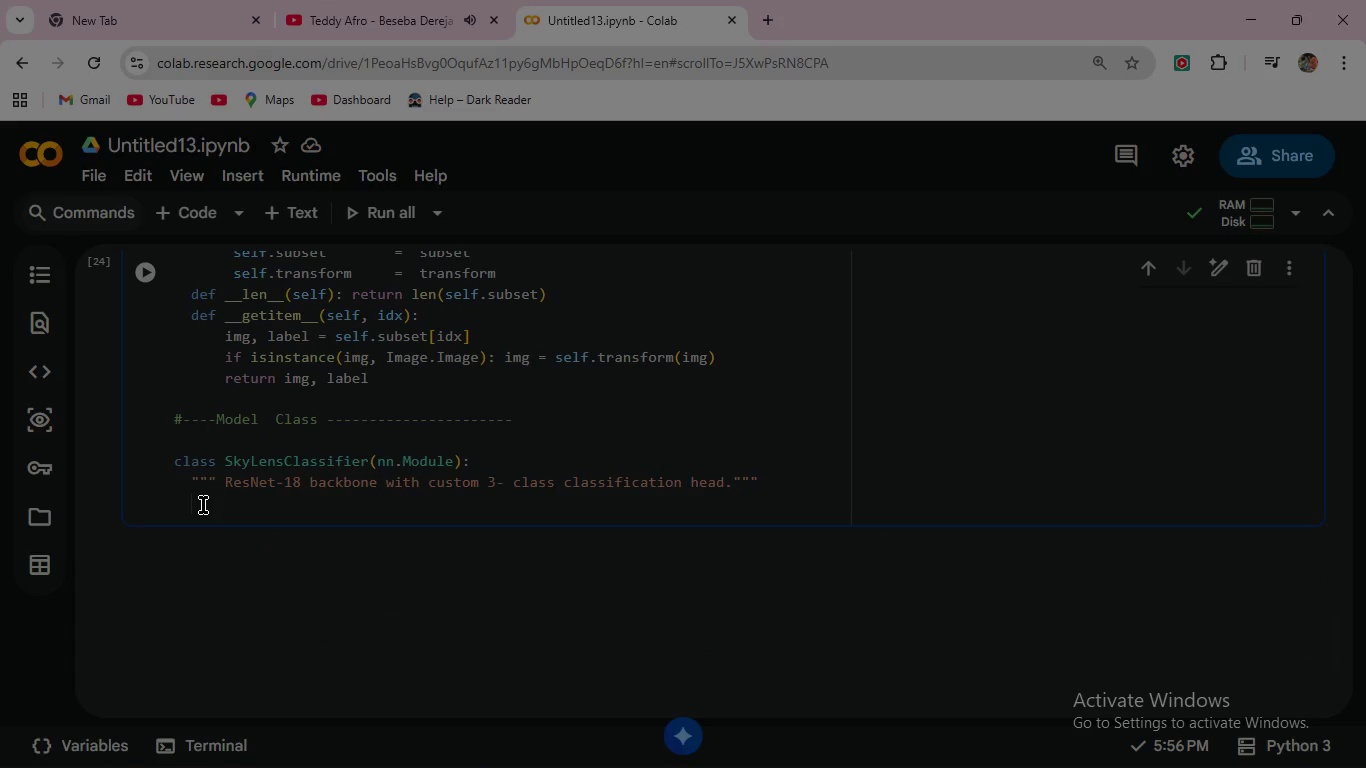 
left_click([203, 505])
 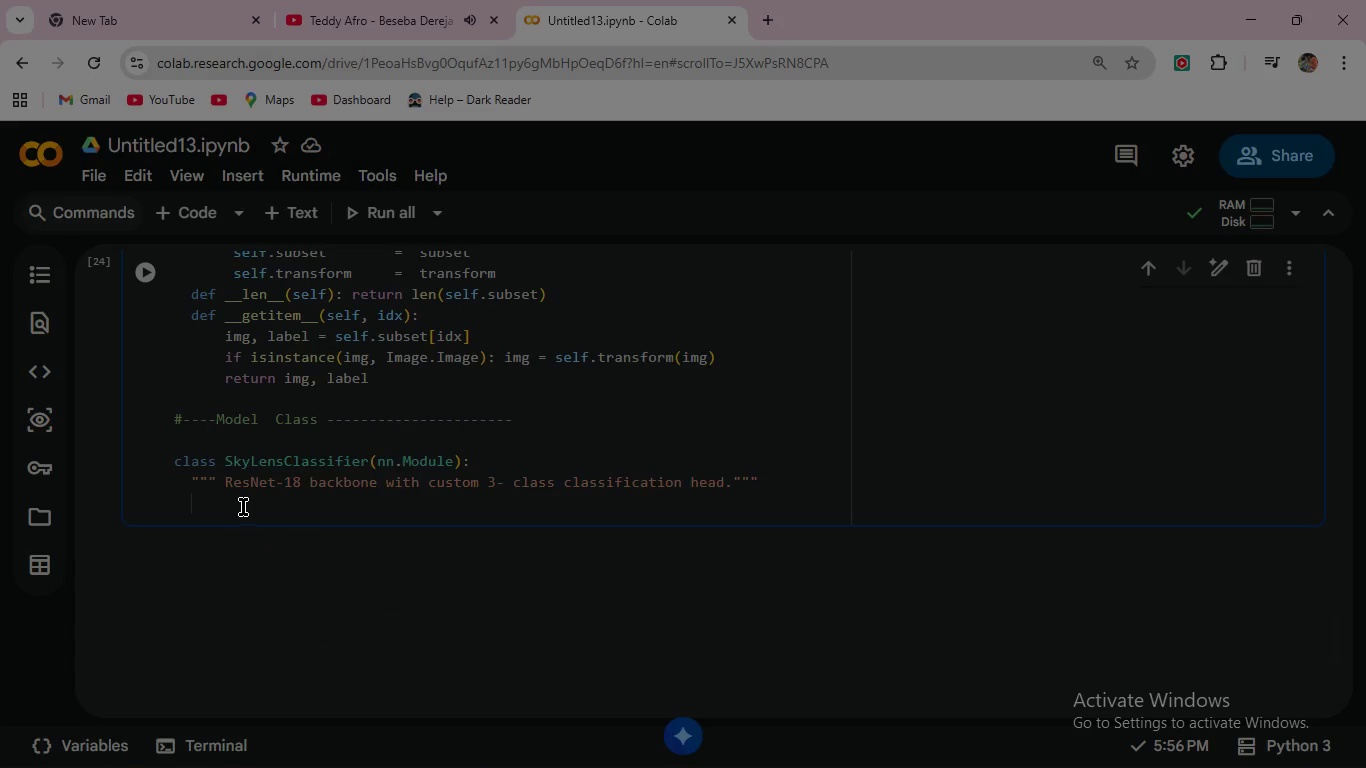 
scroll: coordinate [243, 507], scroll_direction: up, amount: 2.0
 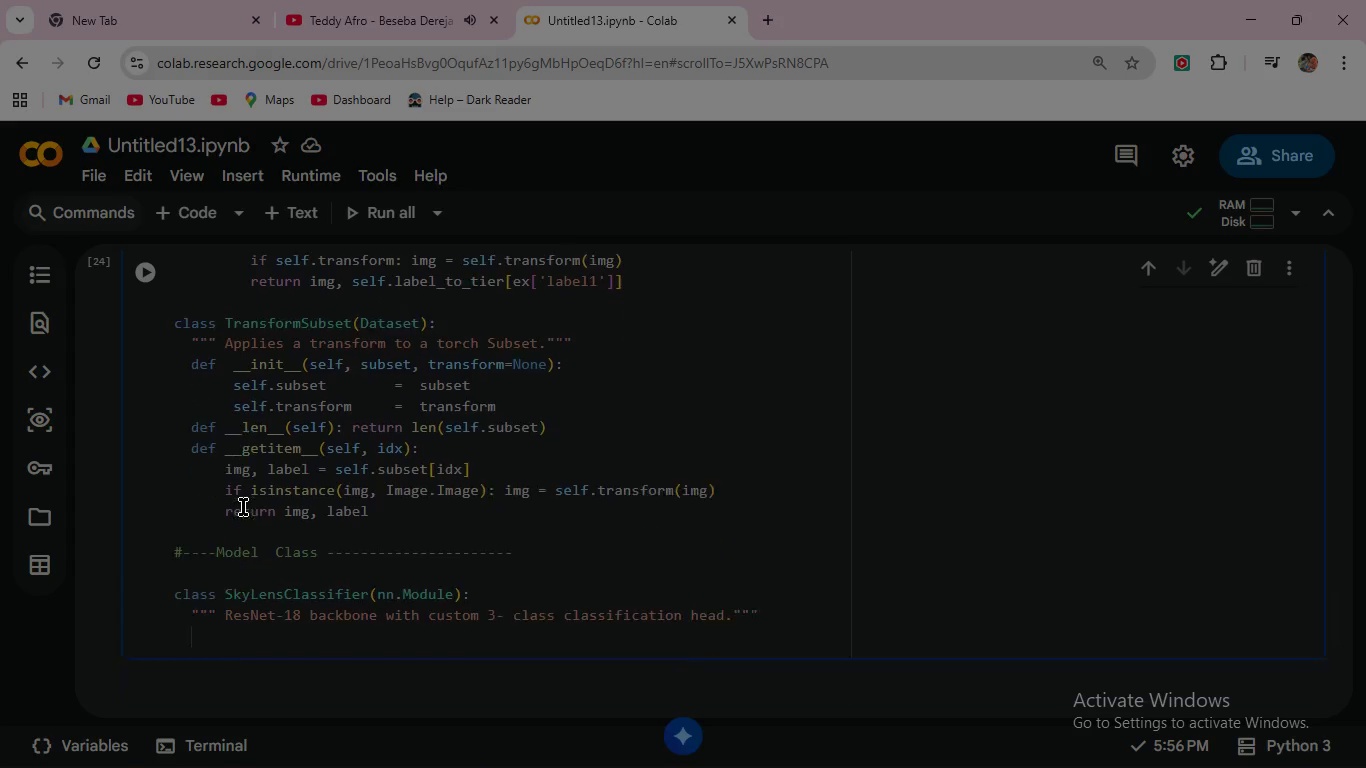 
scroll: coordinate [243, 507], scroll_direction: down, amount: 1.0
 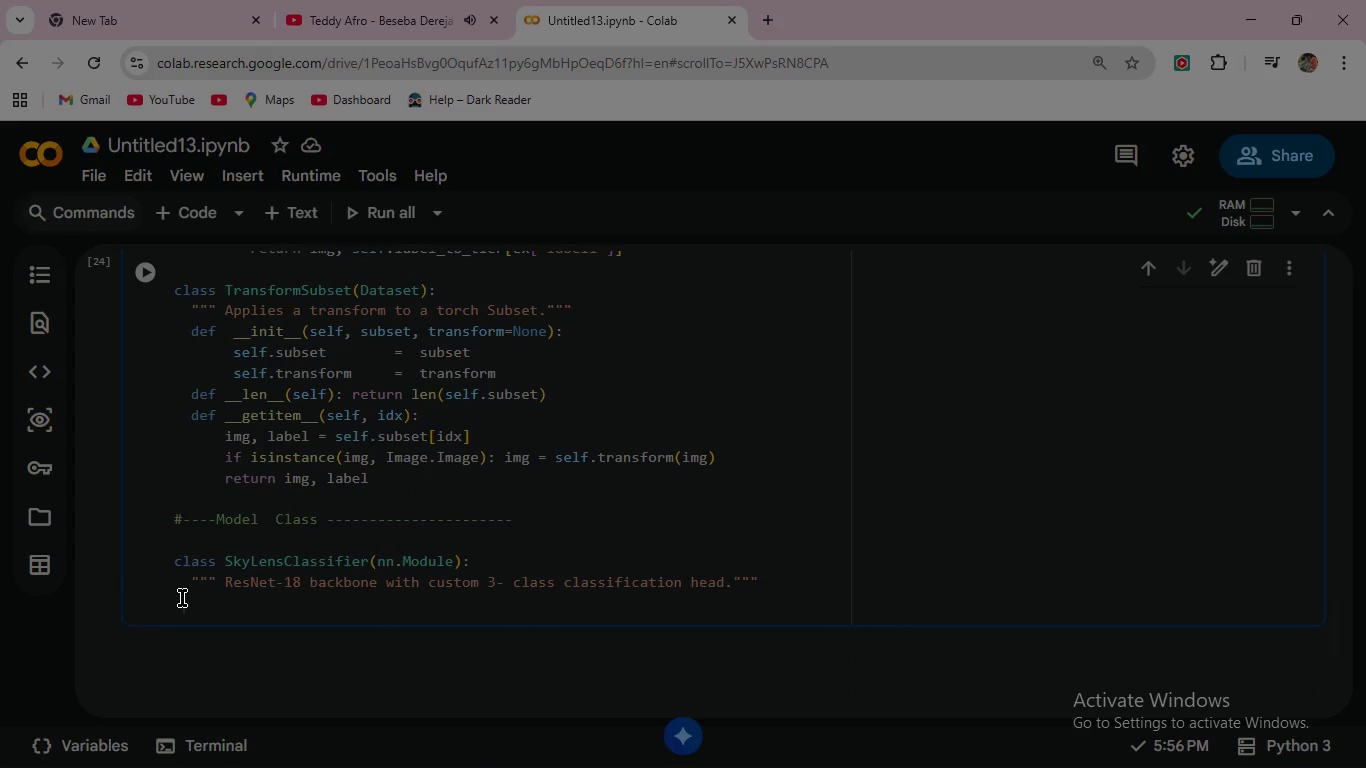 
left_click([182, 598])
 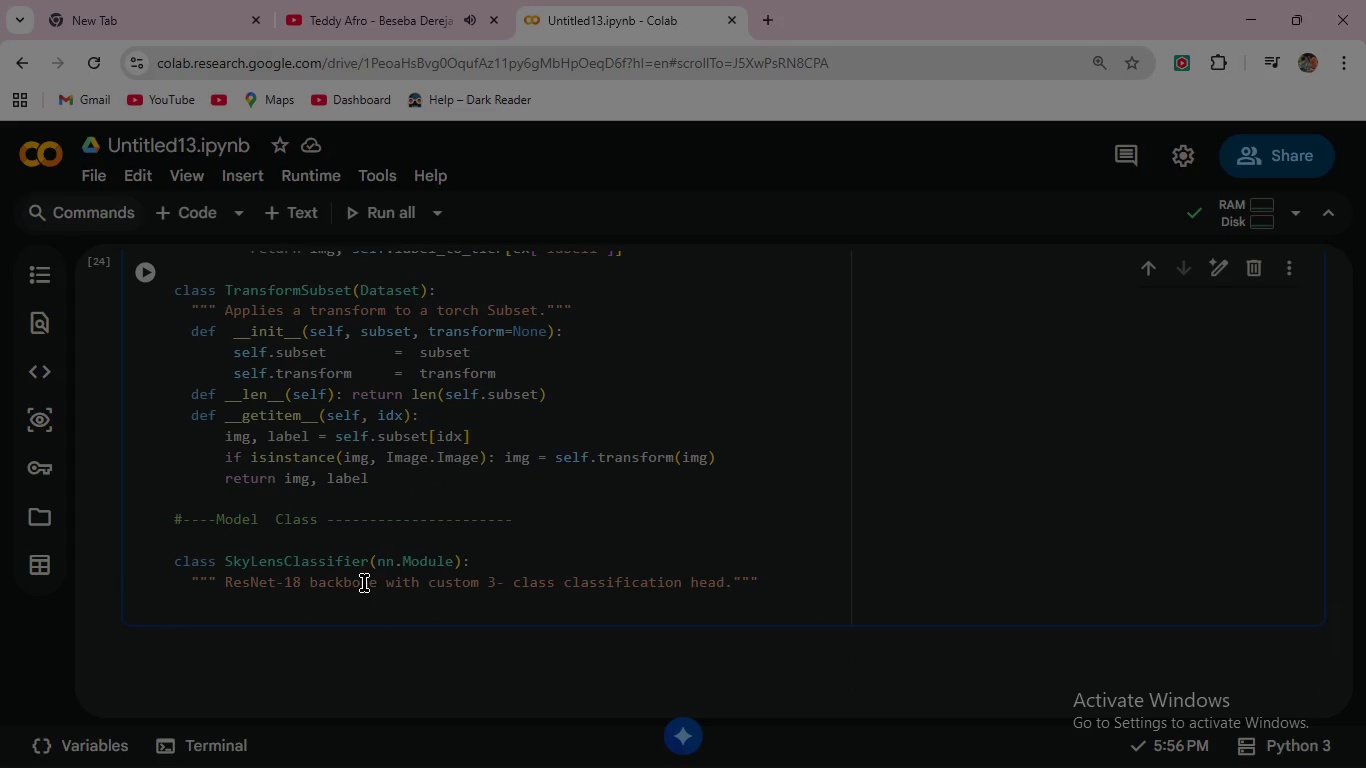 
key(Control+V)
 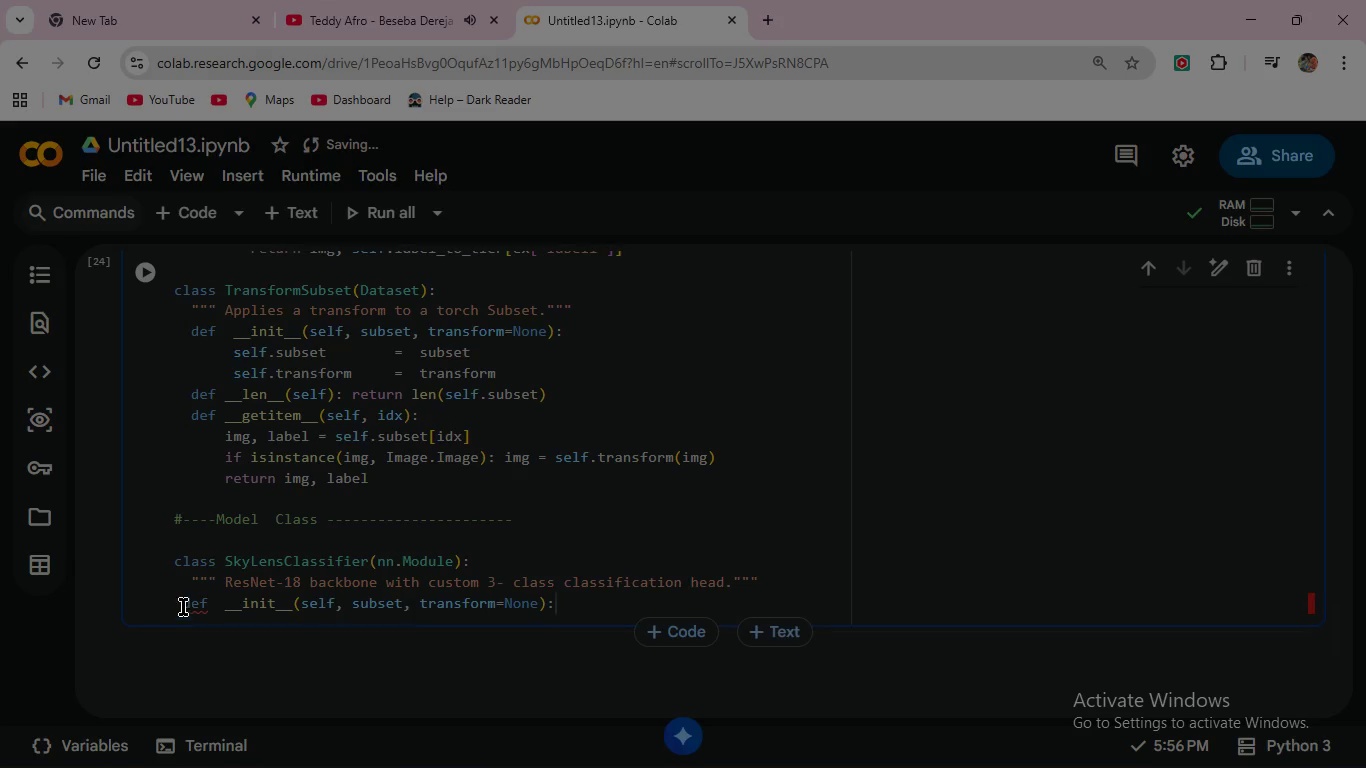 
left_click([183, 603])
 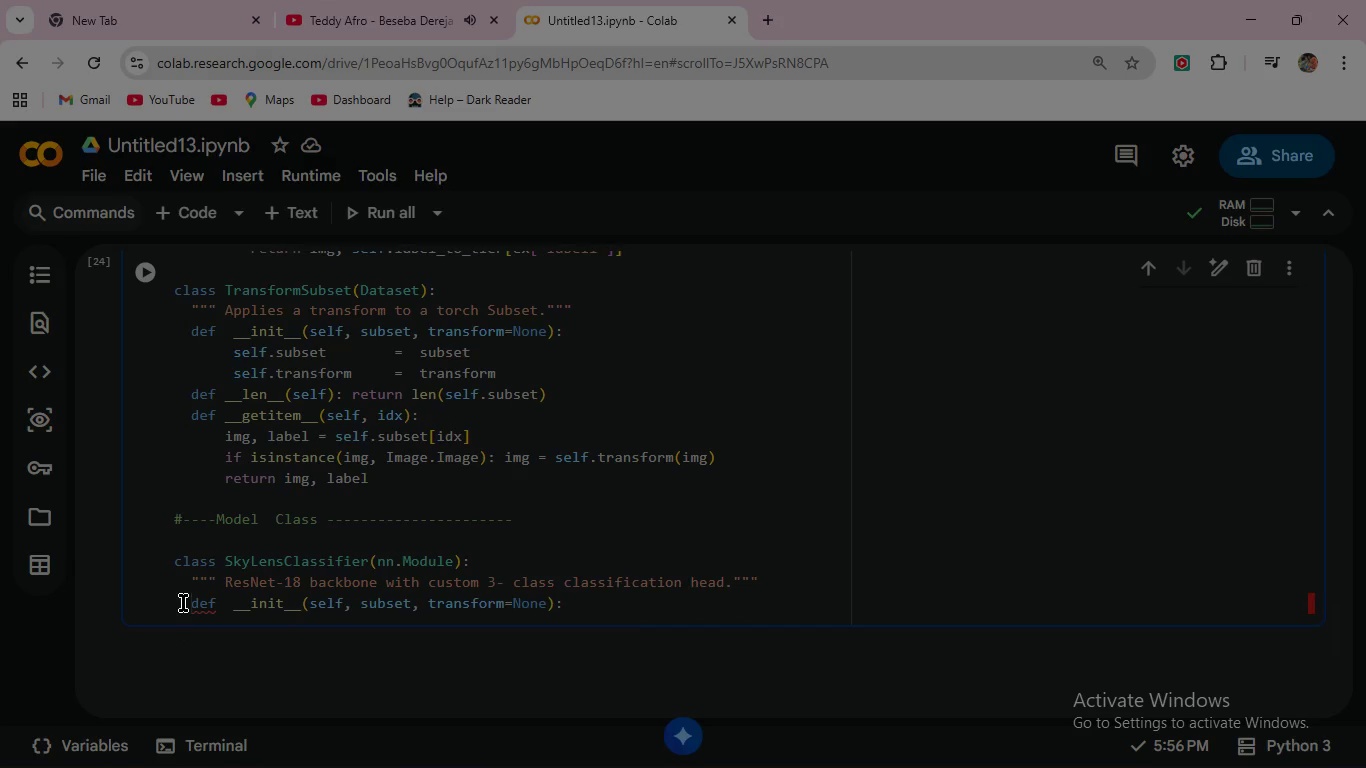 
key(Space)
 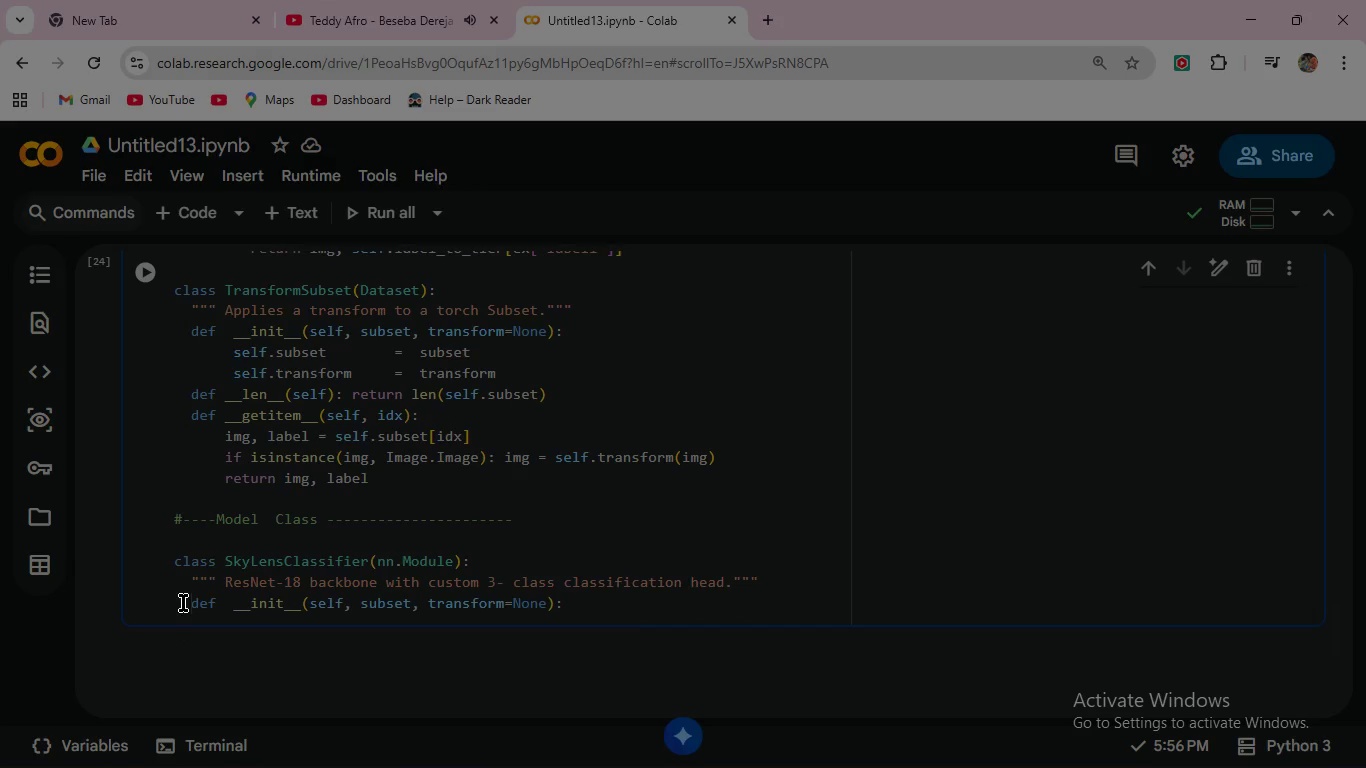 
wait(8.05)
 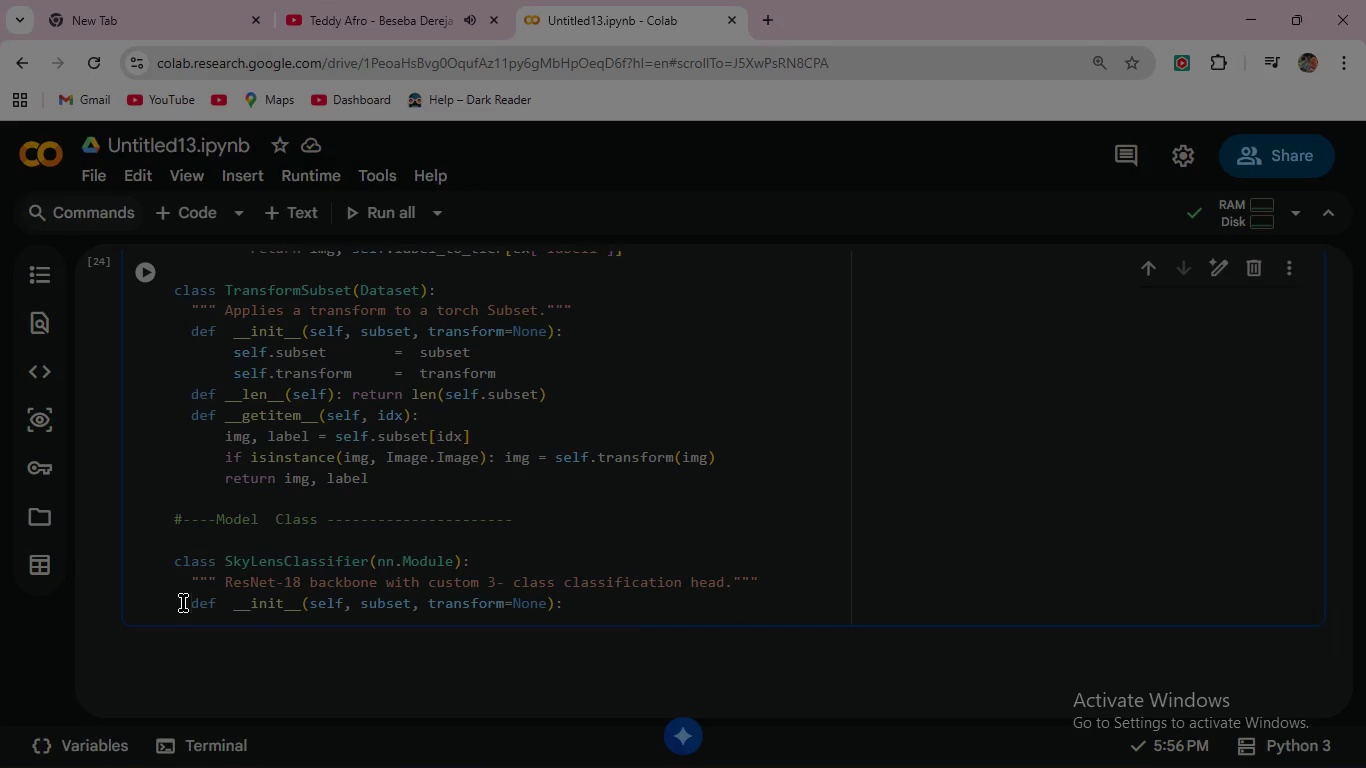 
left_click([418, 606])
 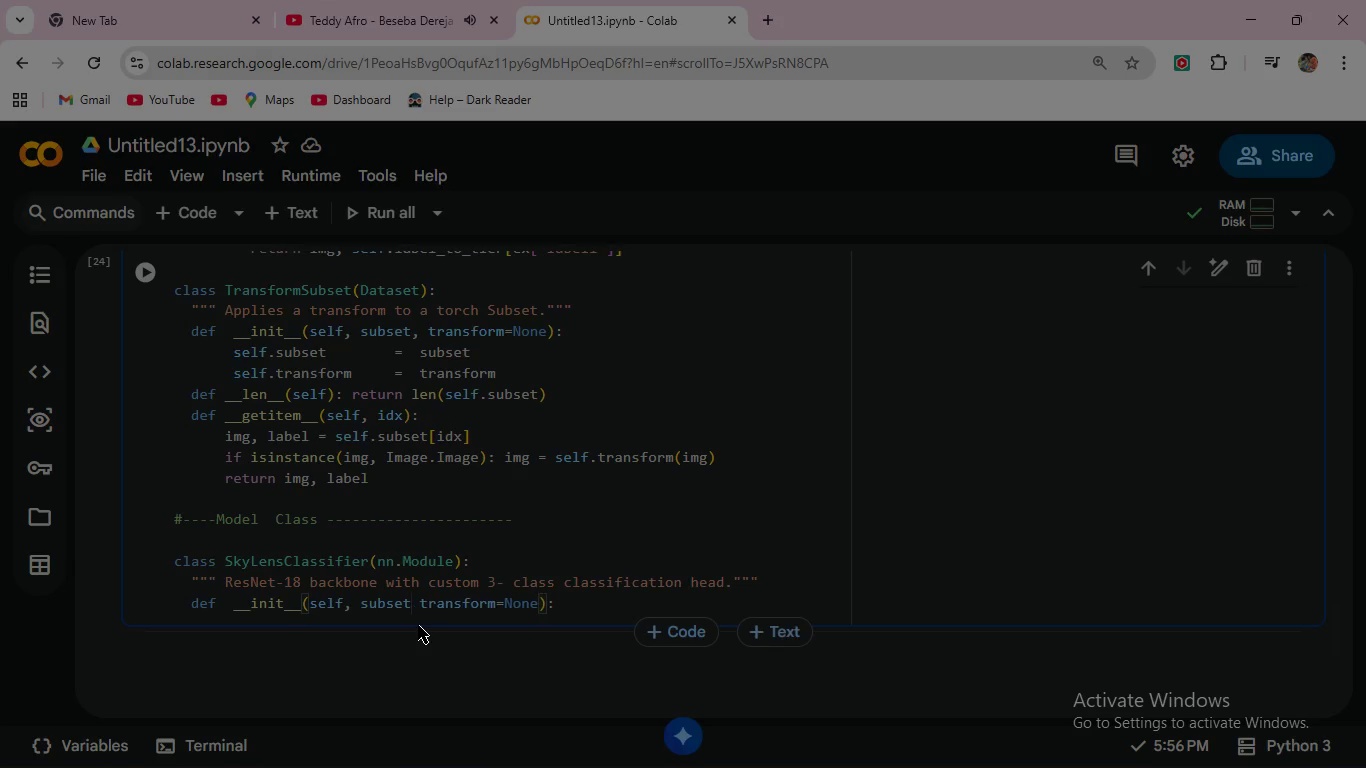 
key(Backspace)
 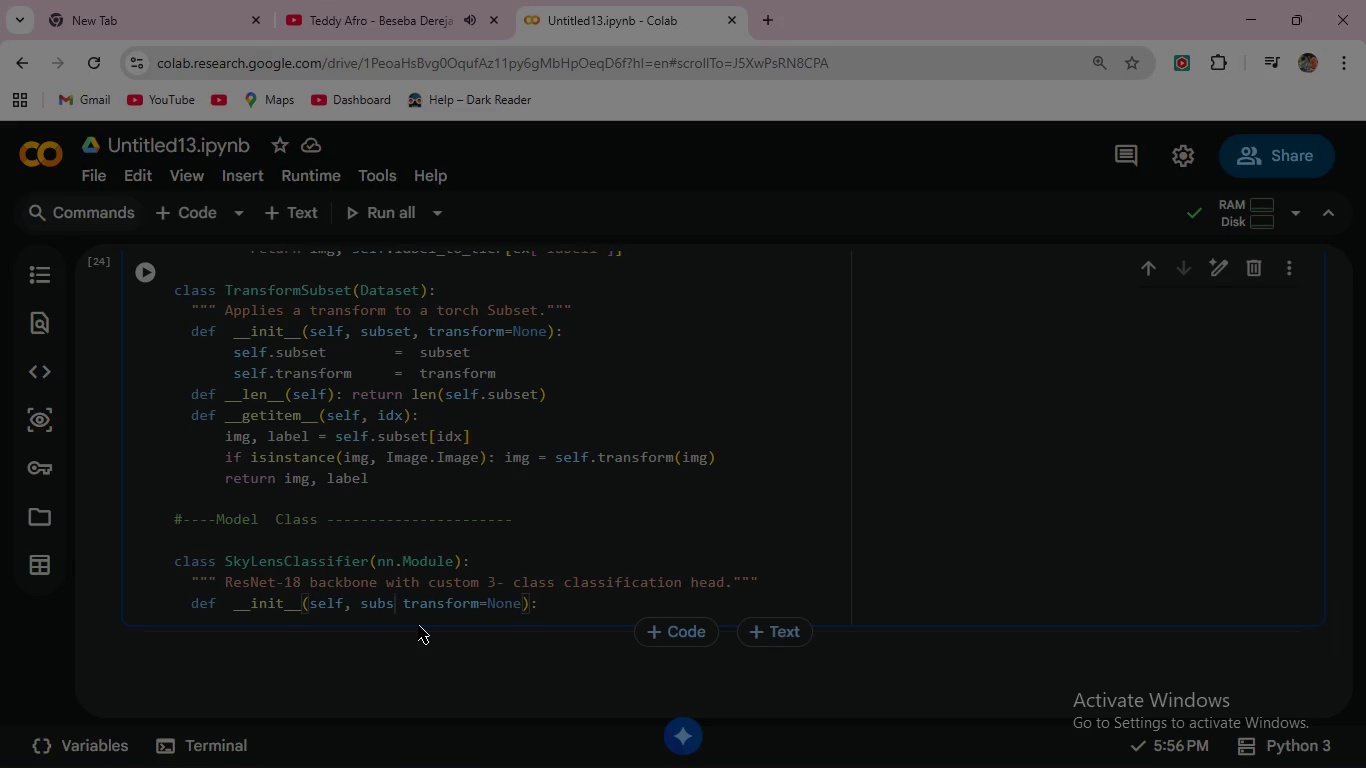 
key(Backspace)
 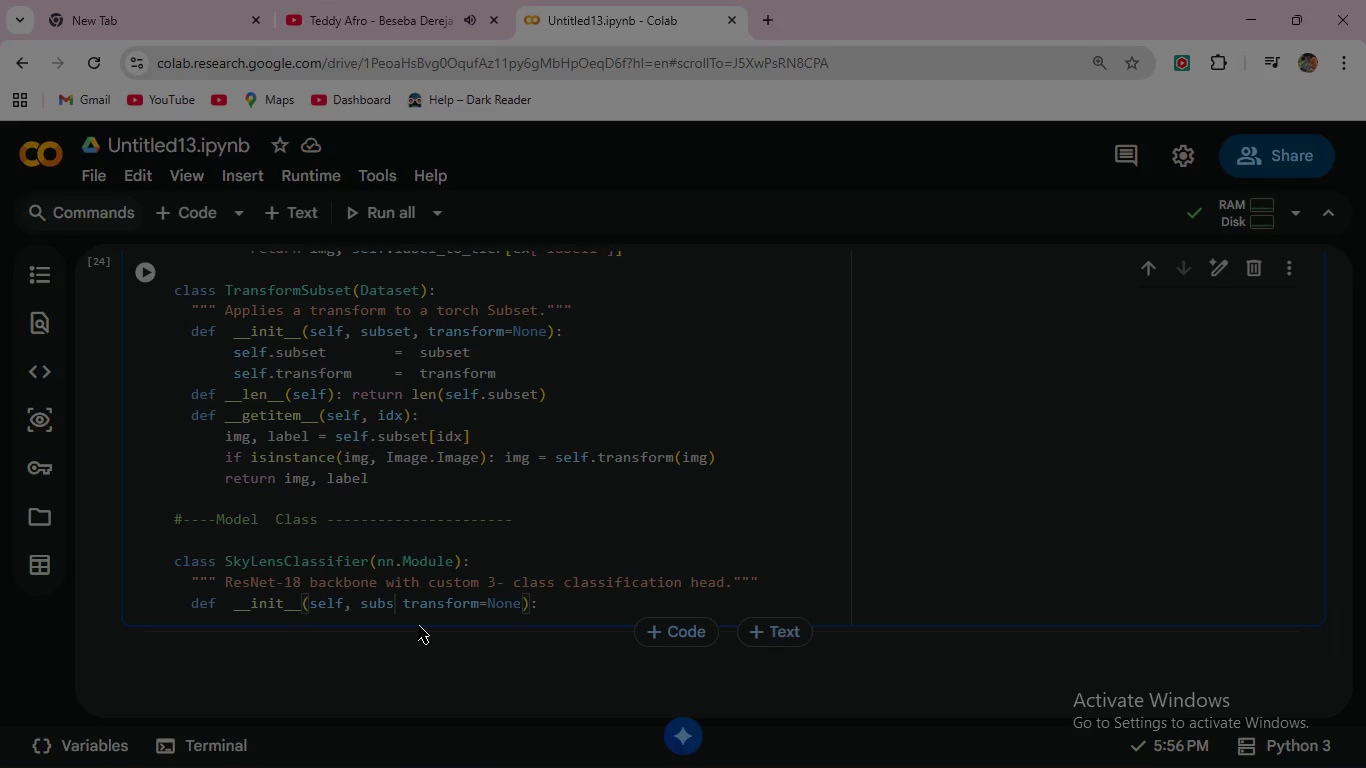 
key(Backspace)
 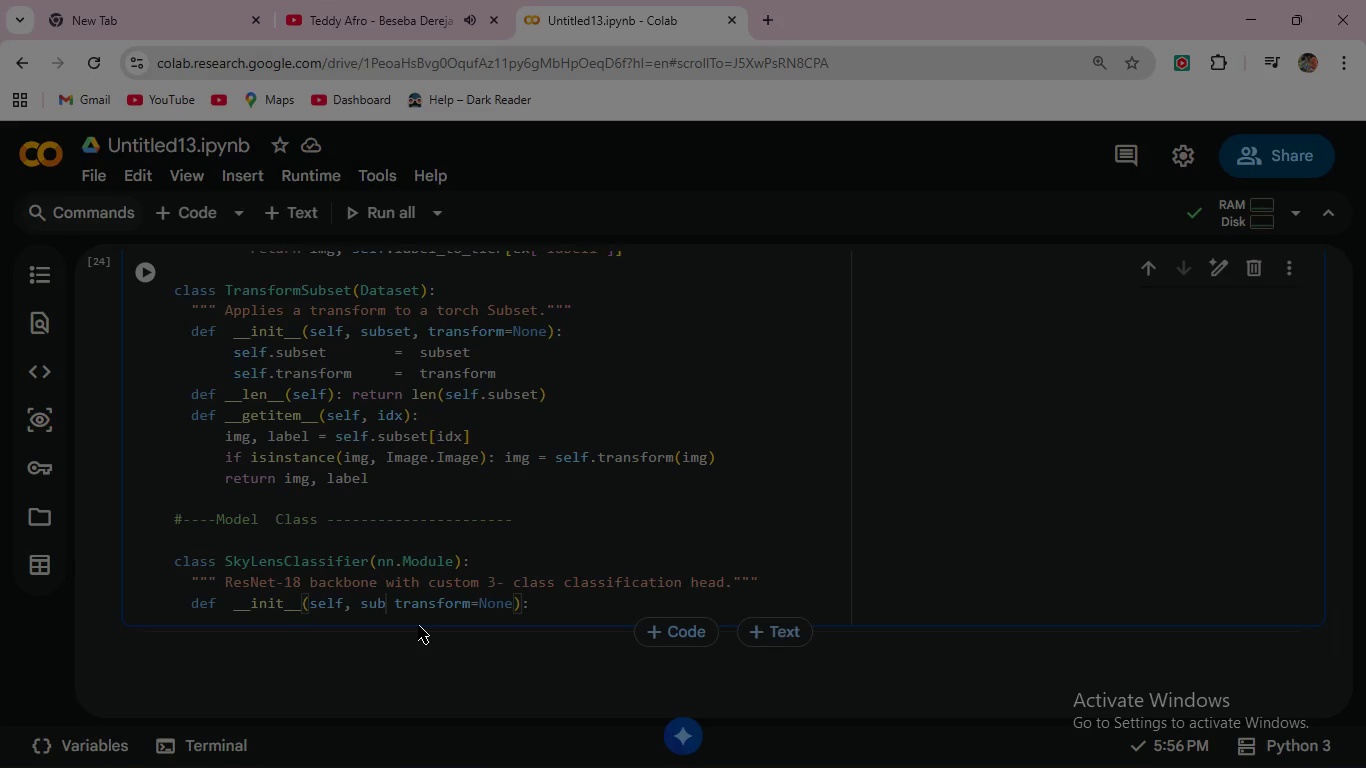 
key(Backspace)
 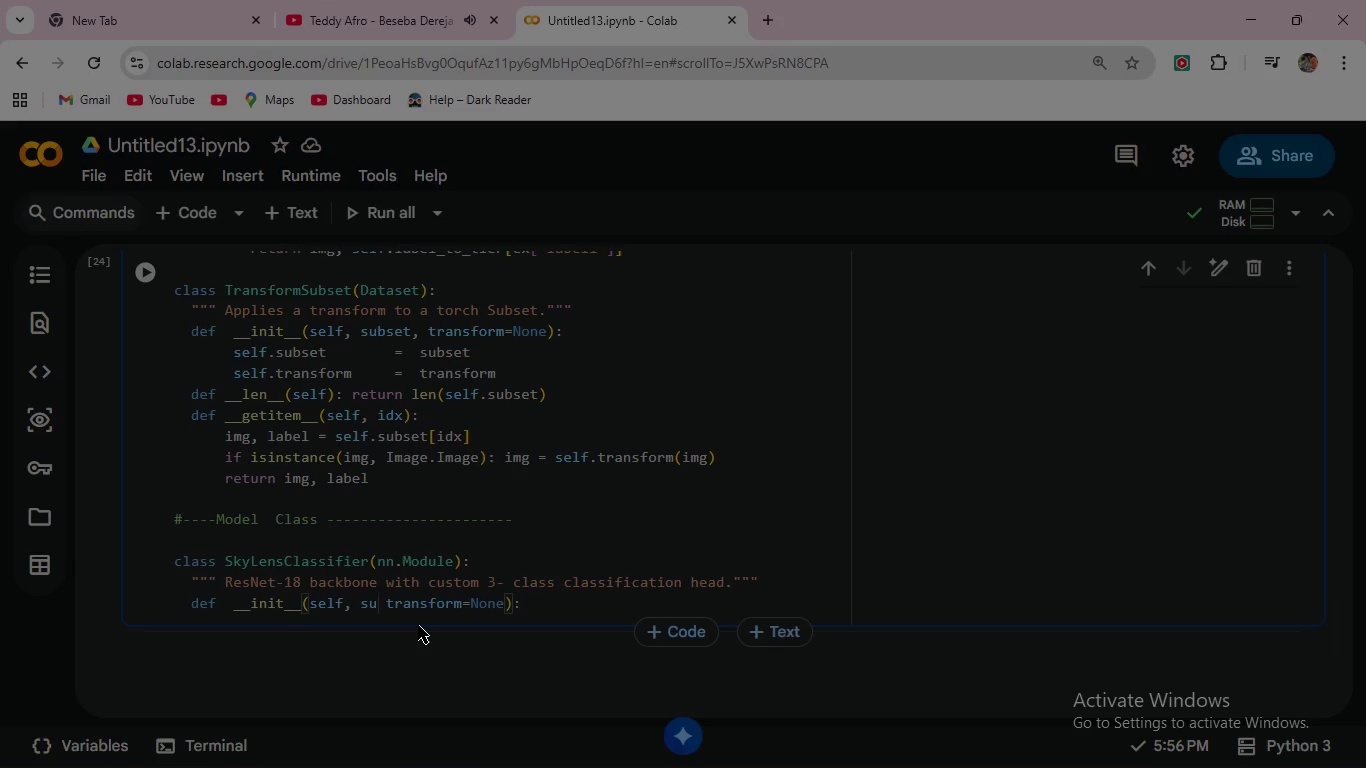 
key(Backspace)
 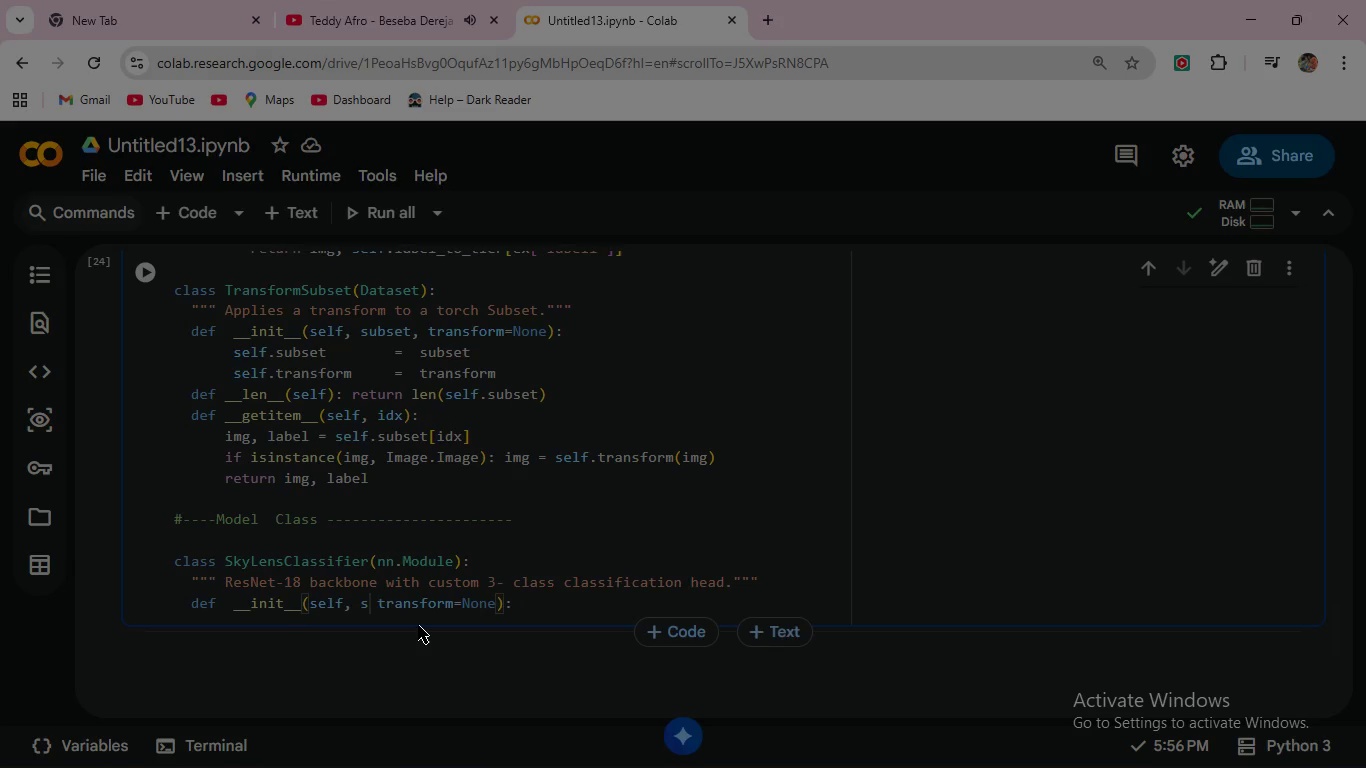 
key(Backspace)
 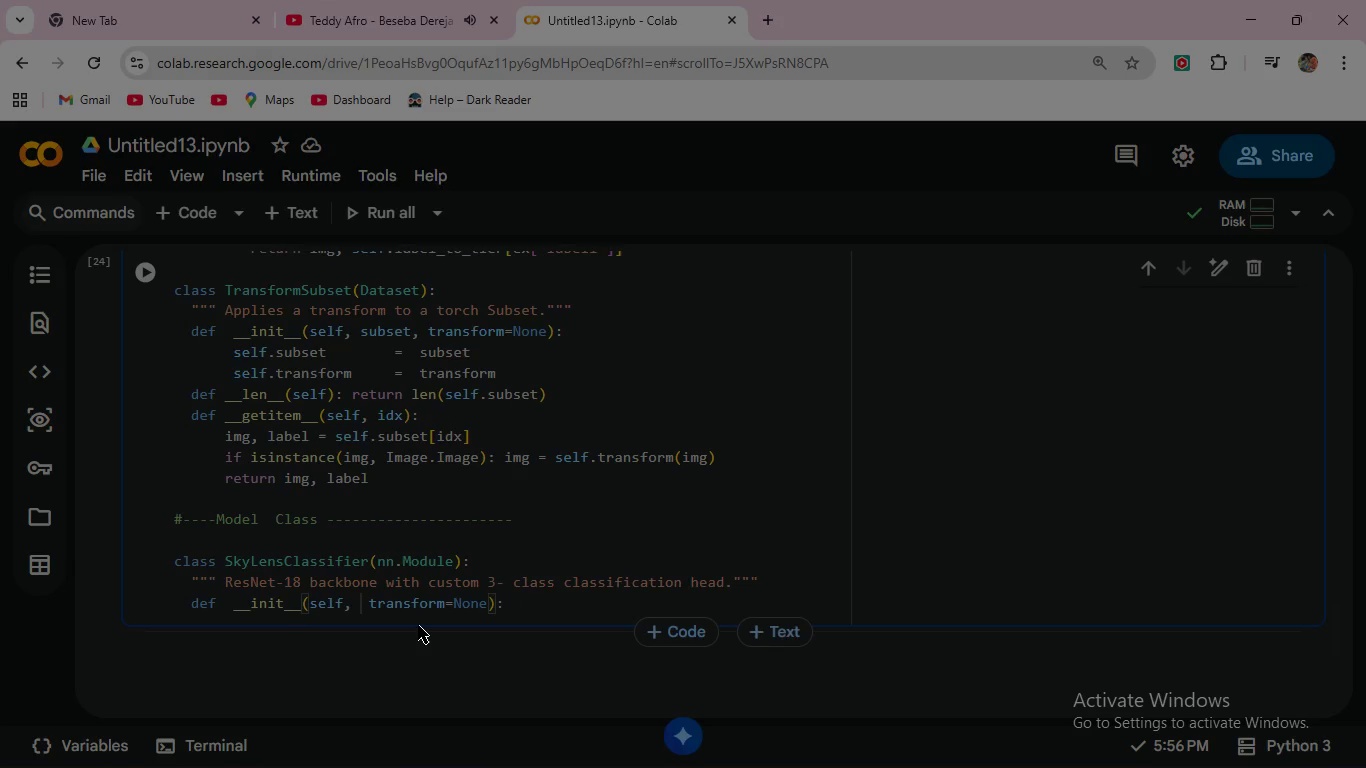 
key(Backspace)
 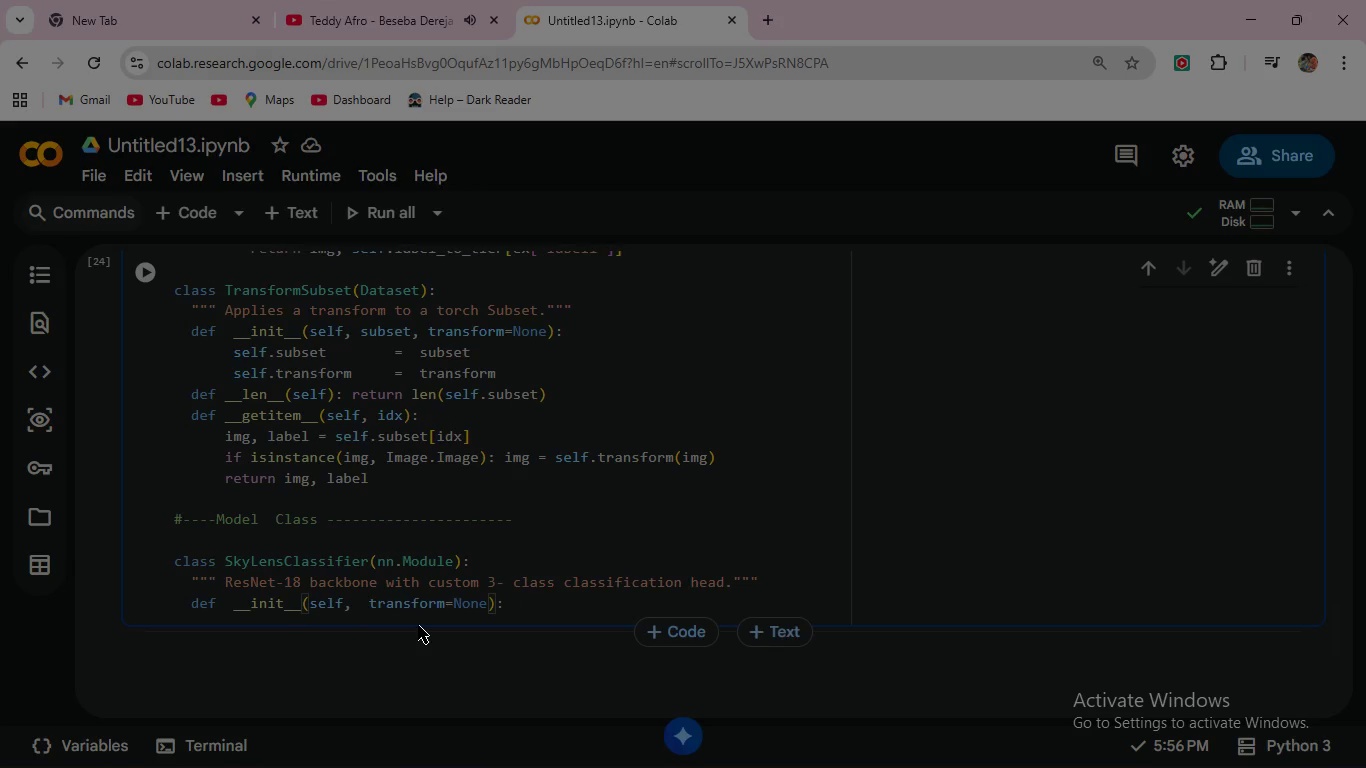 
type(num_classes=3, dropout)
 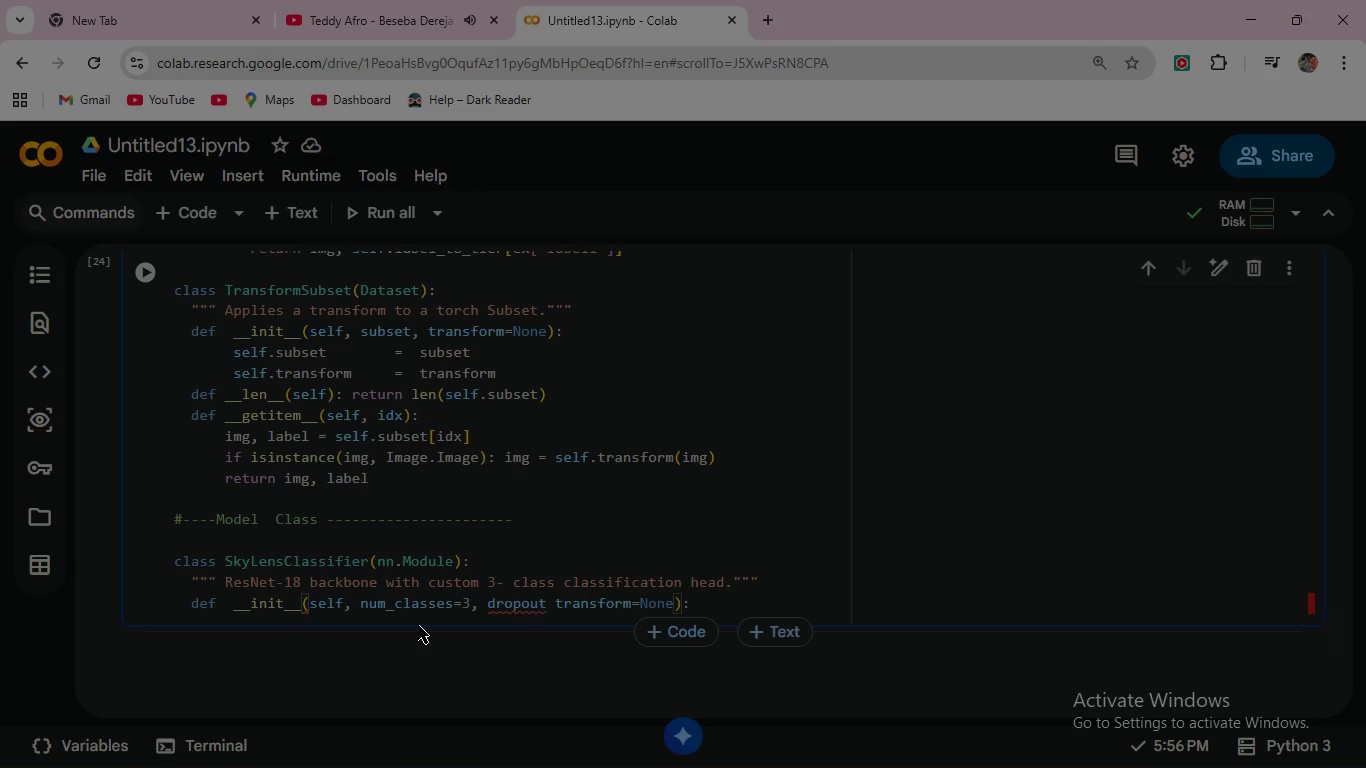 
key(Equal)
 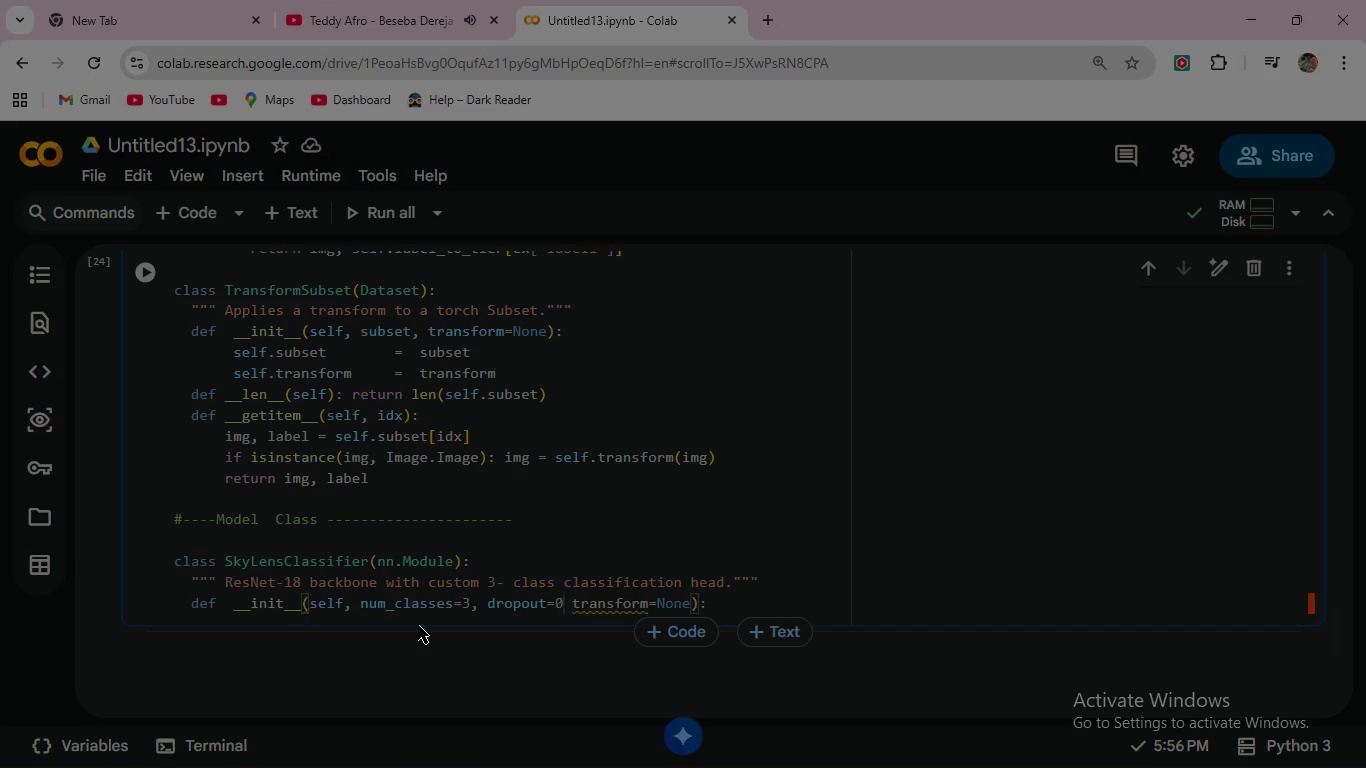 
key(0)
 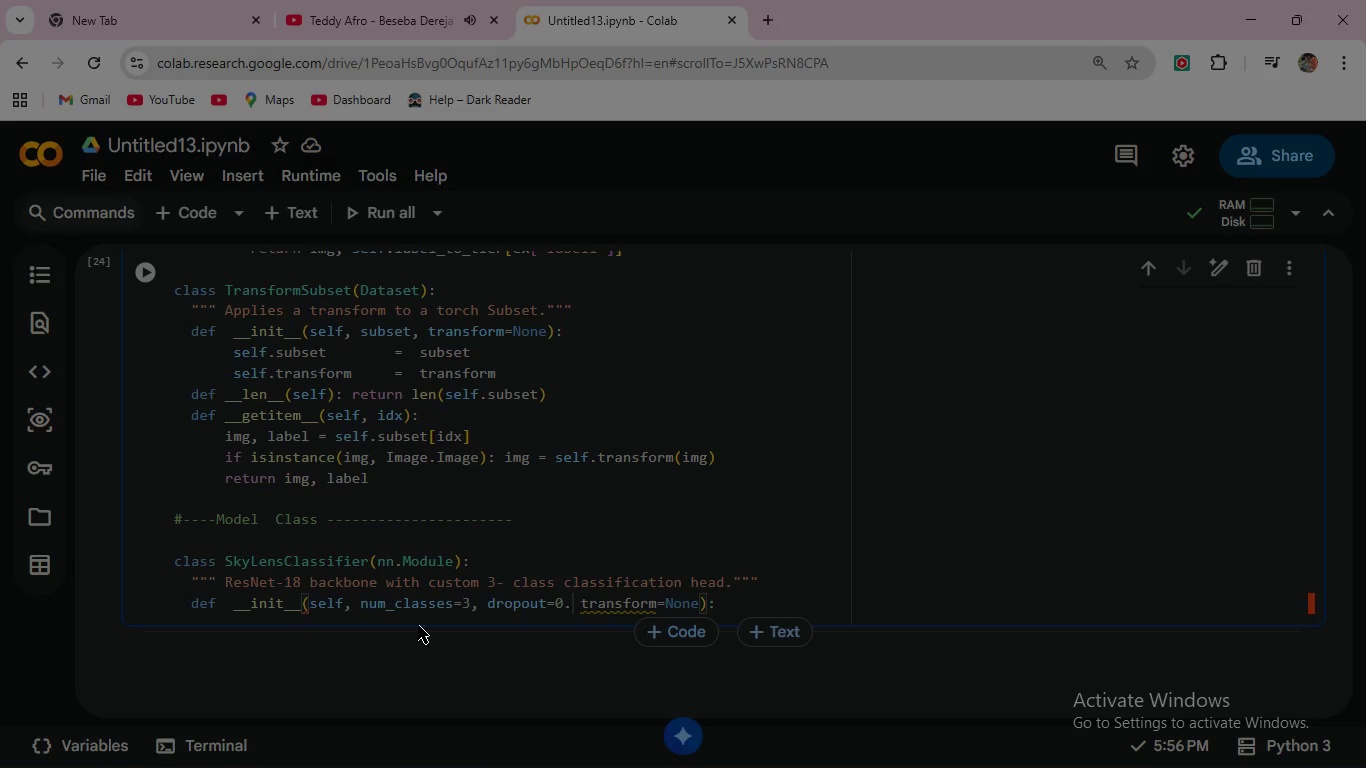 
key(Period)
 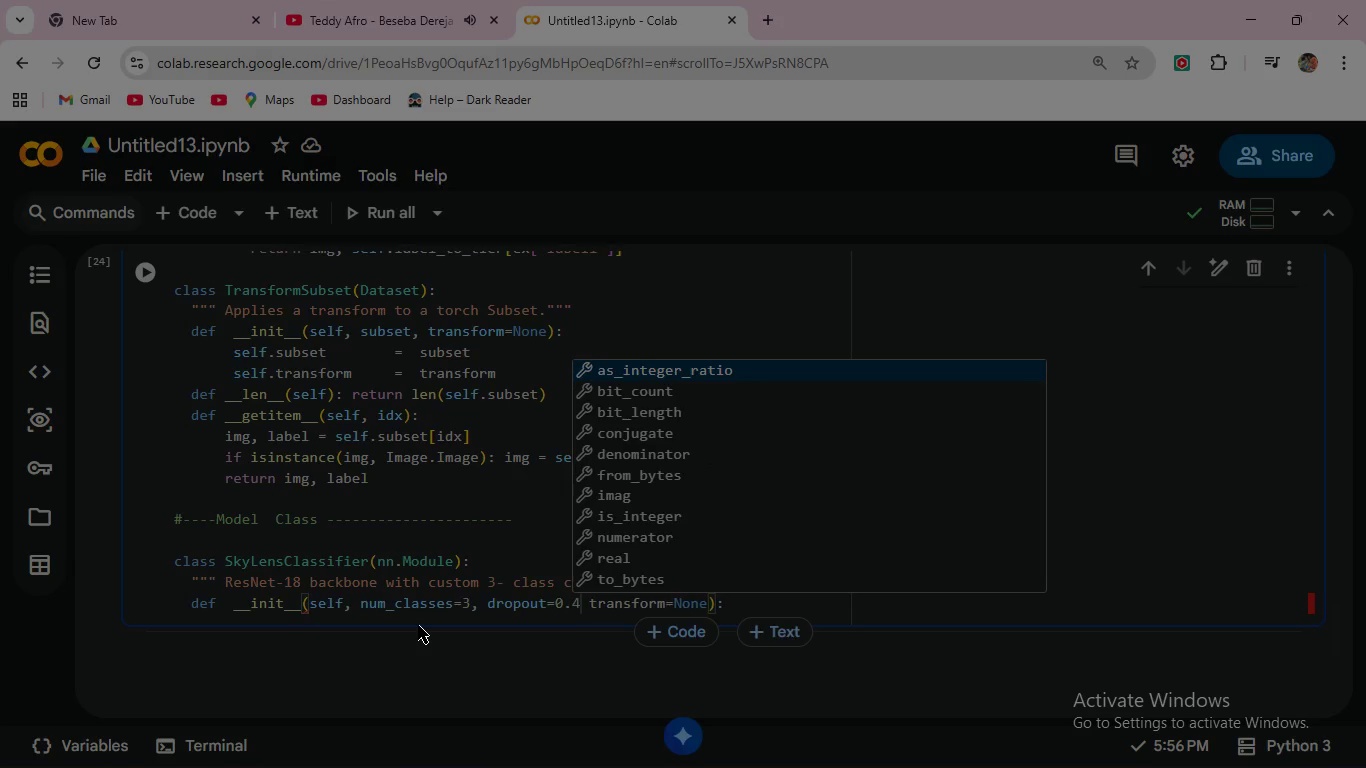 
key(4)
 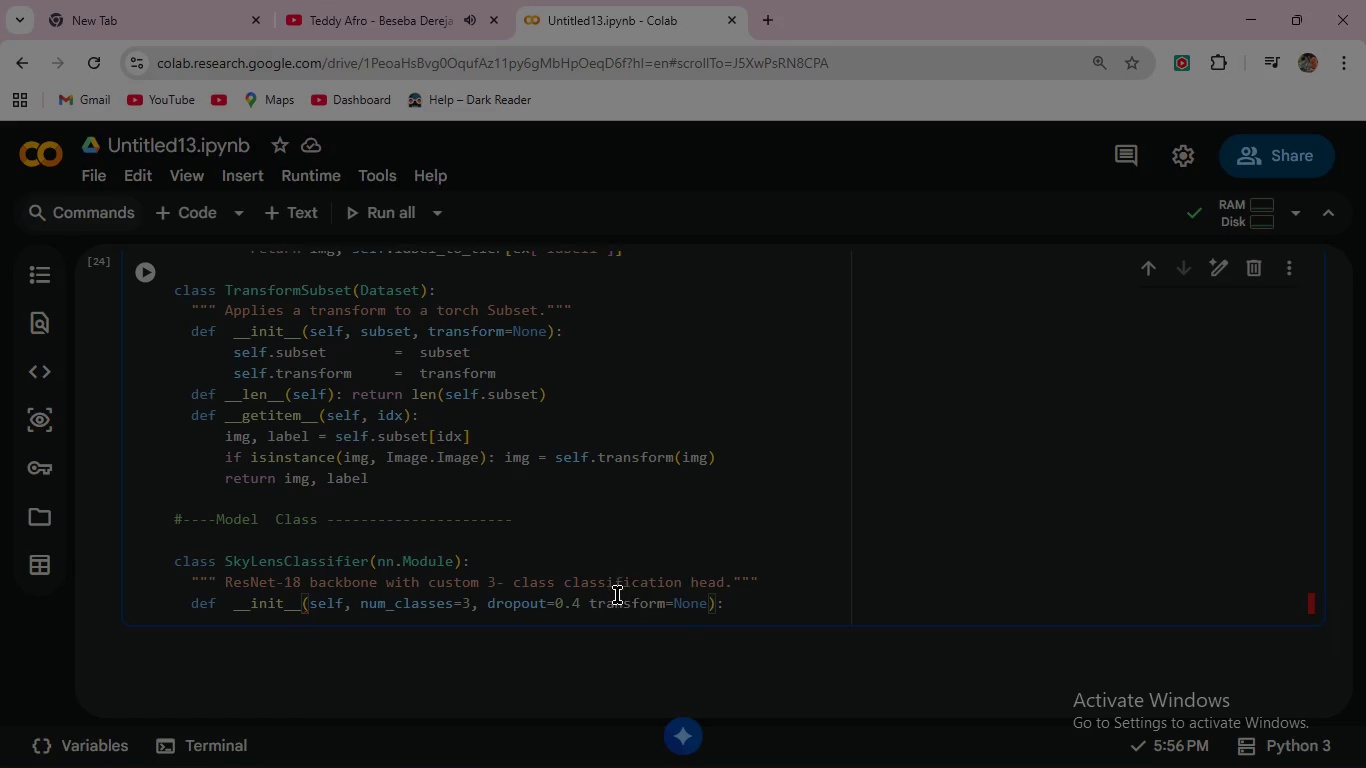 
left_click_drag(start_coordinate=[593, 604], to_coordinate=[705, 612])
 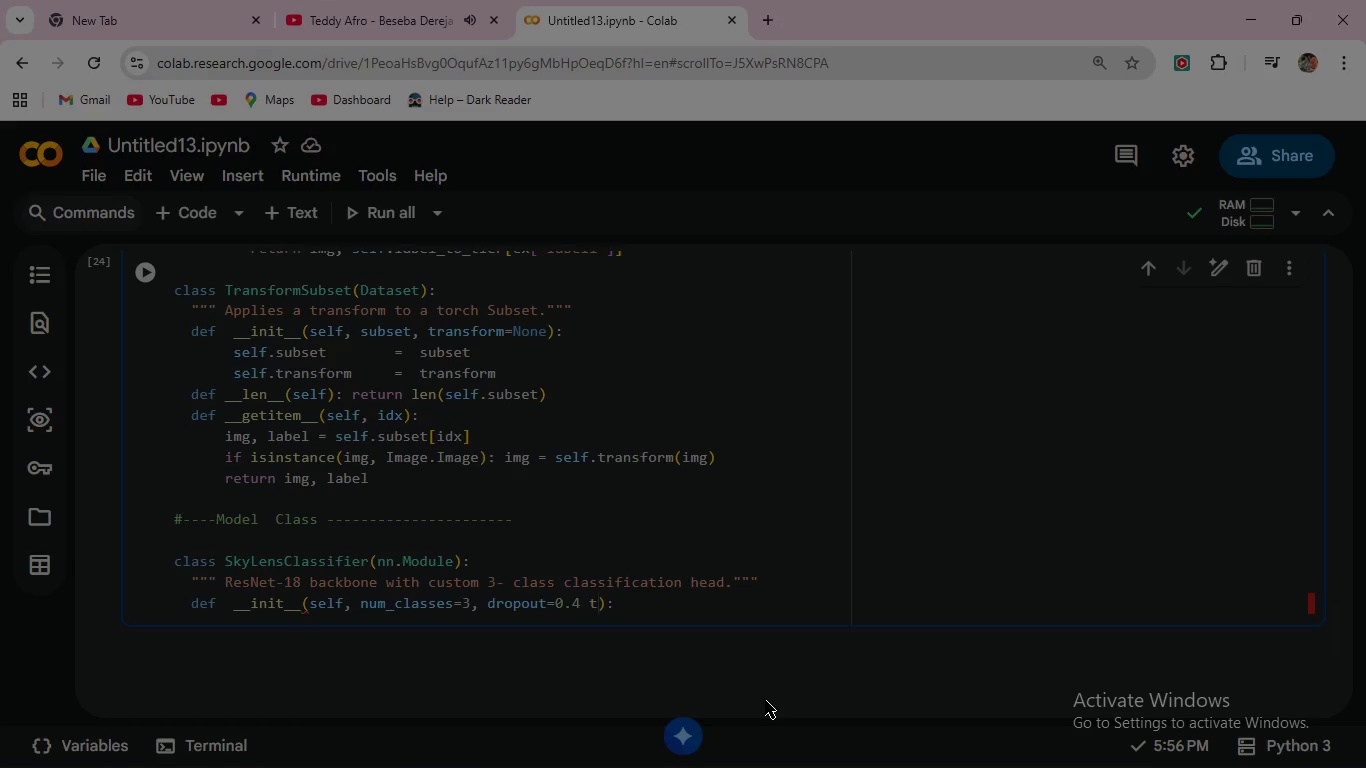 
key(Backspace)
 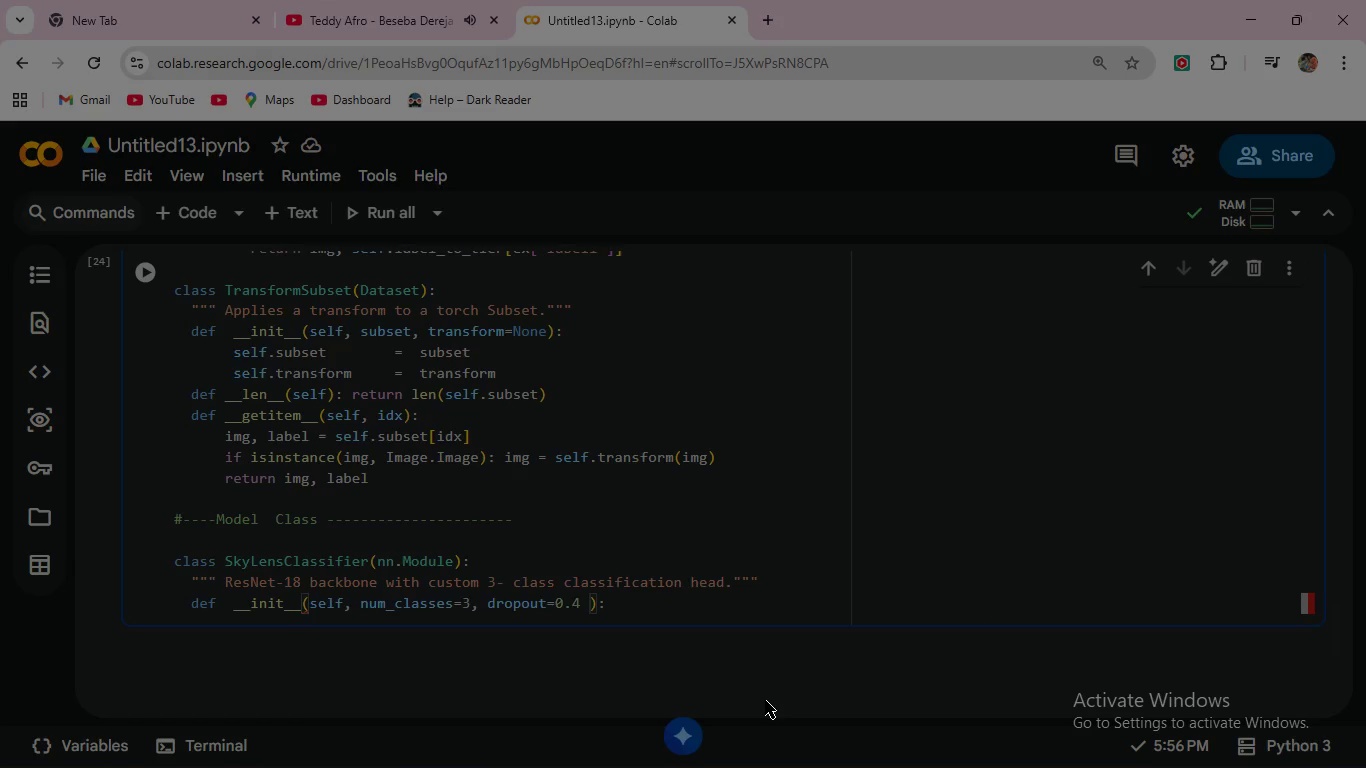 
key(Backspace)
 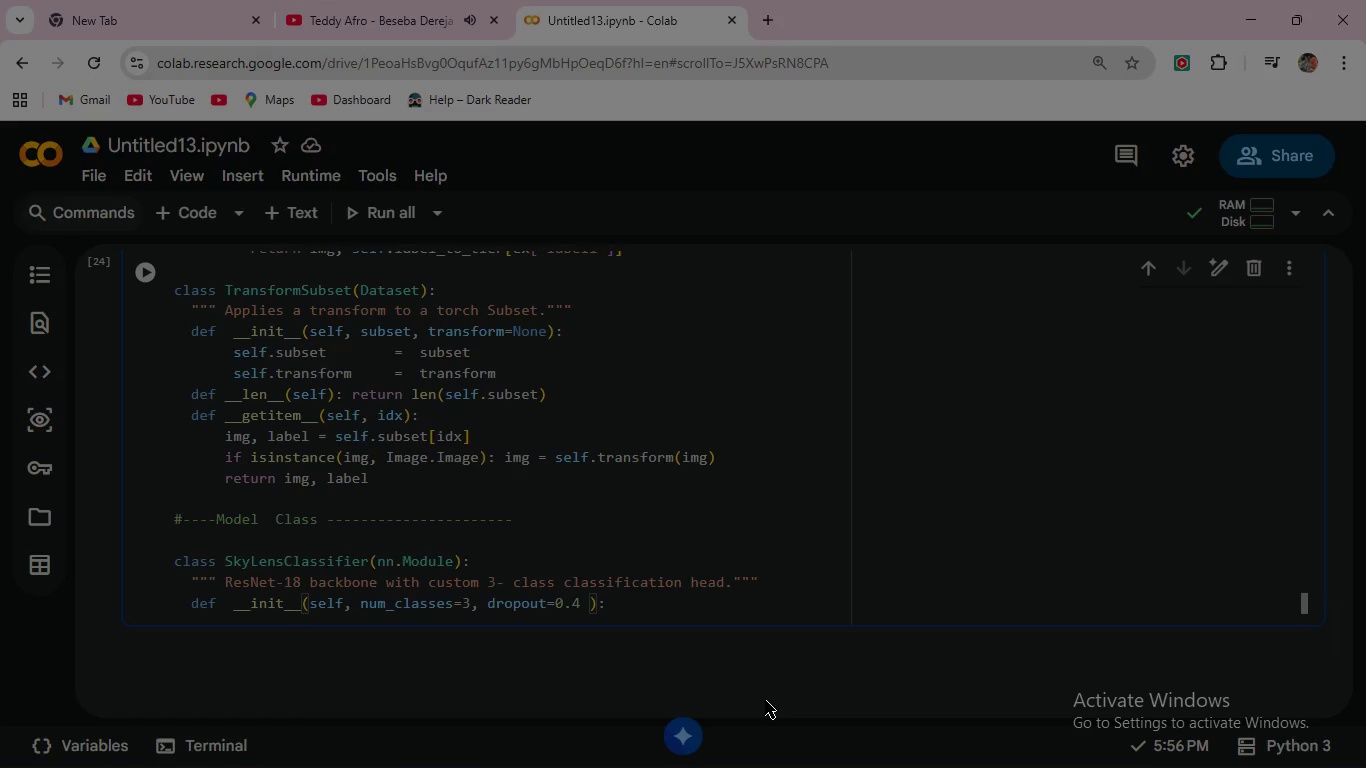 
key(Backspace)
 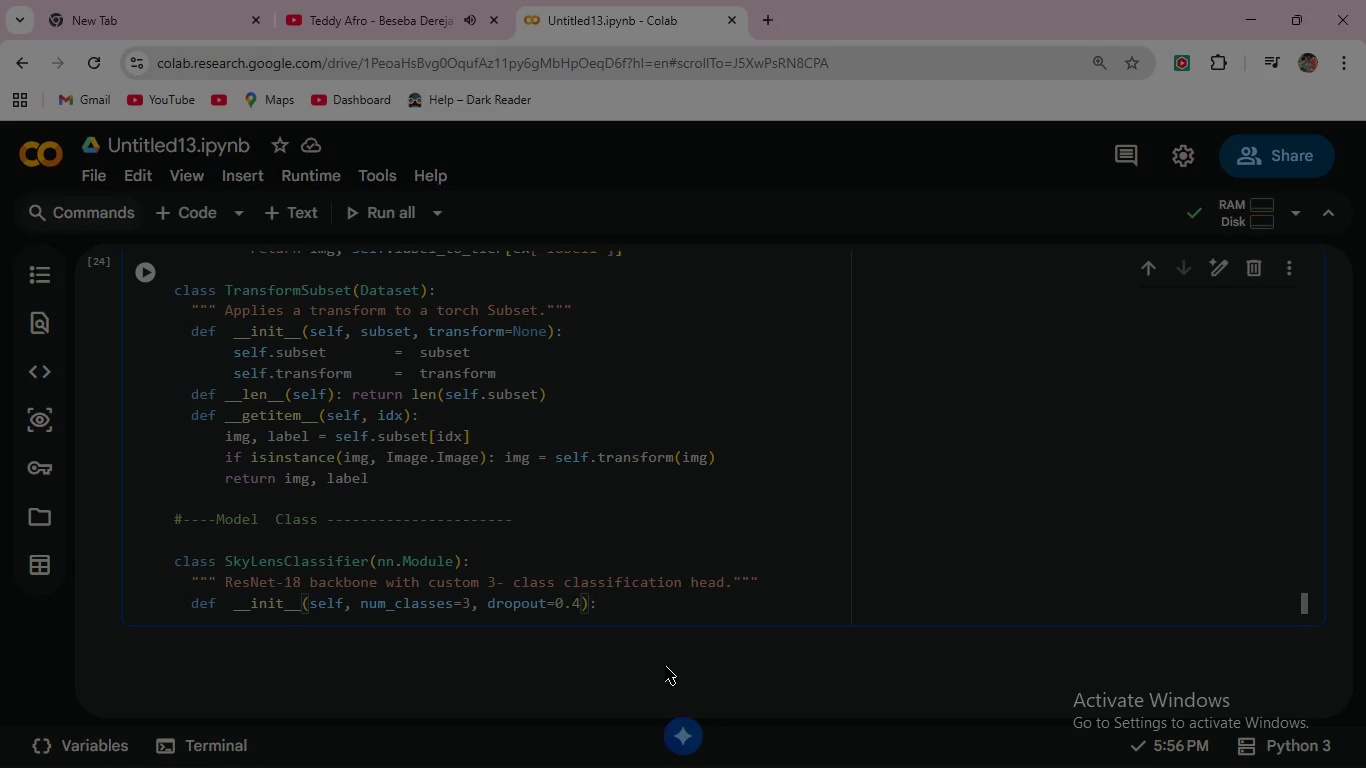 
left_click([622, 602])
 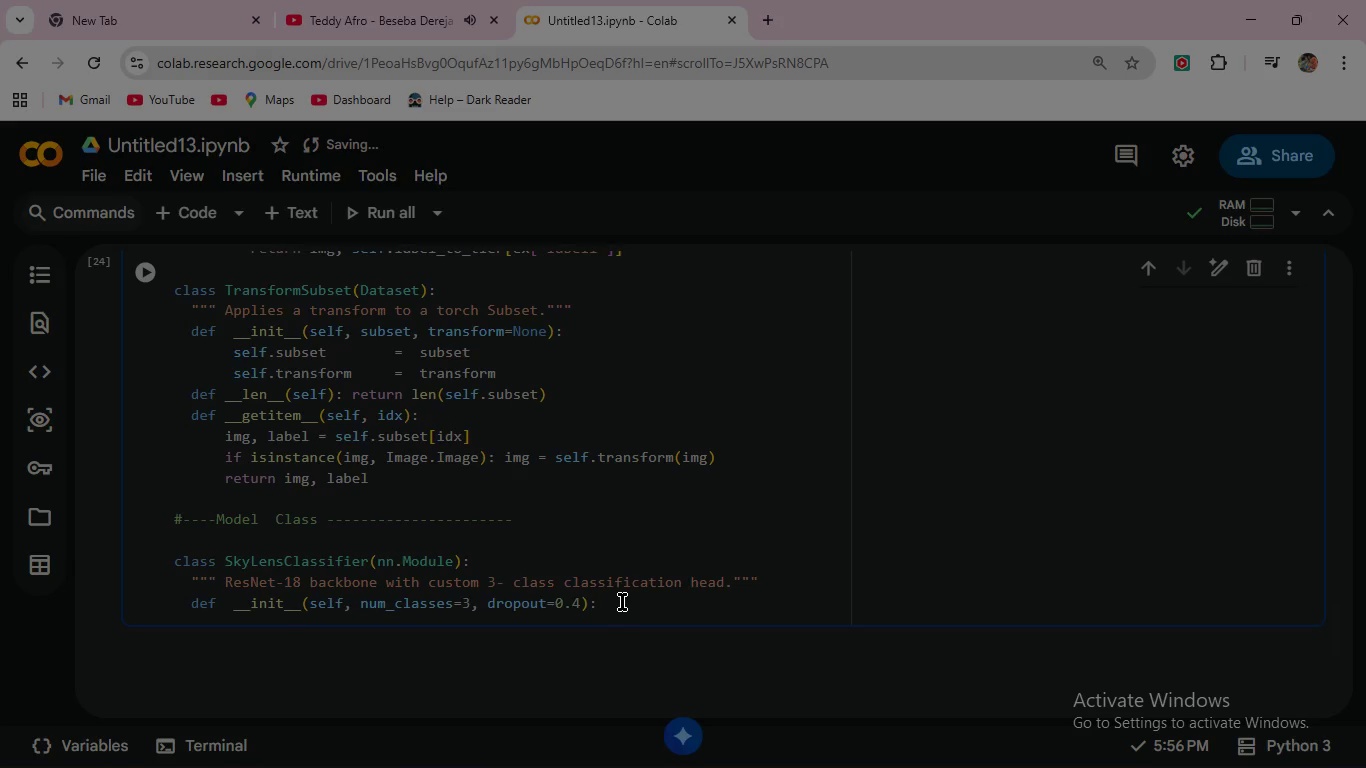 
wait(10.41)
 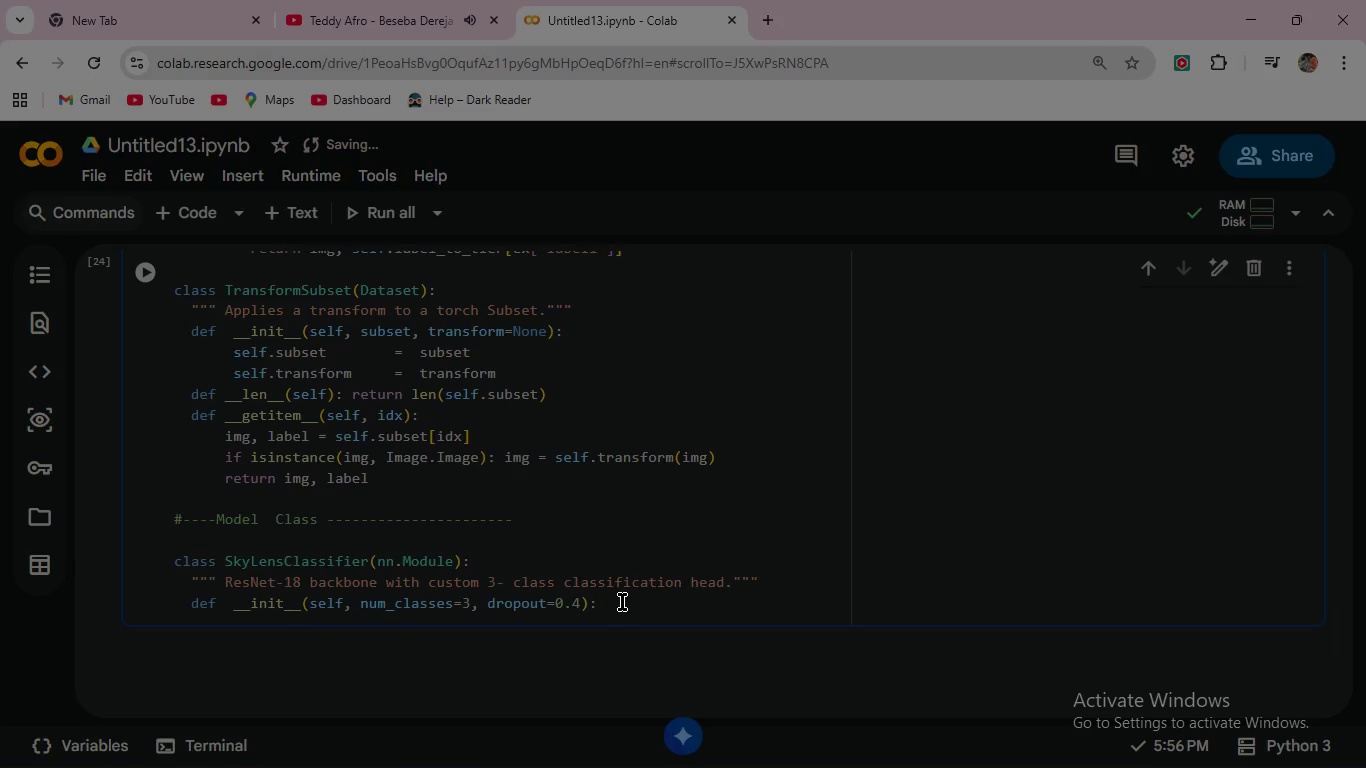 
key(Enter)
 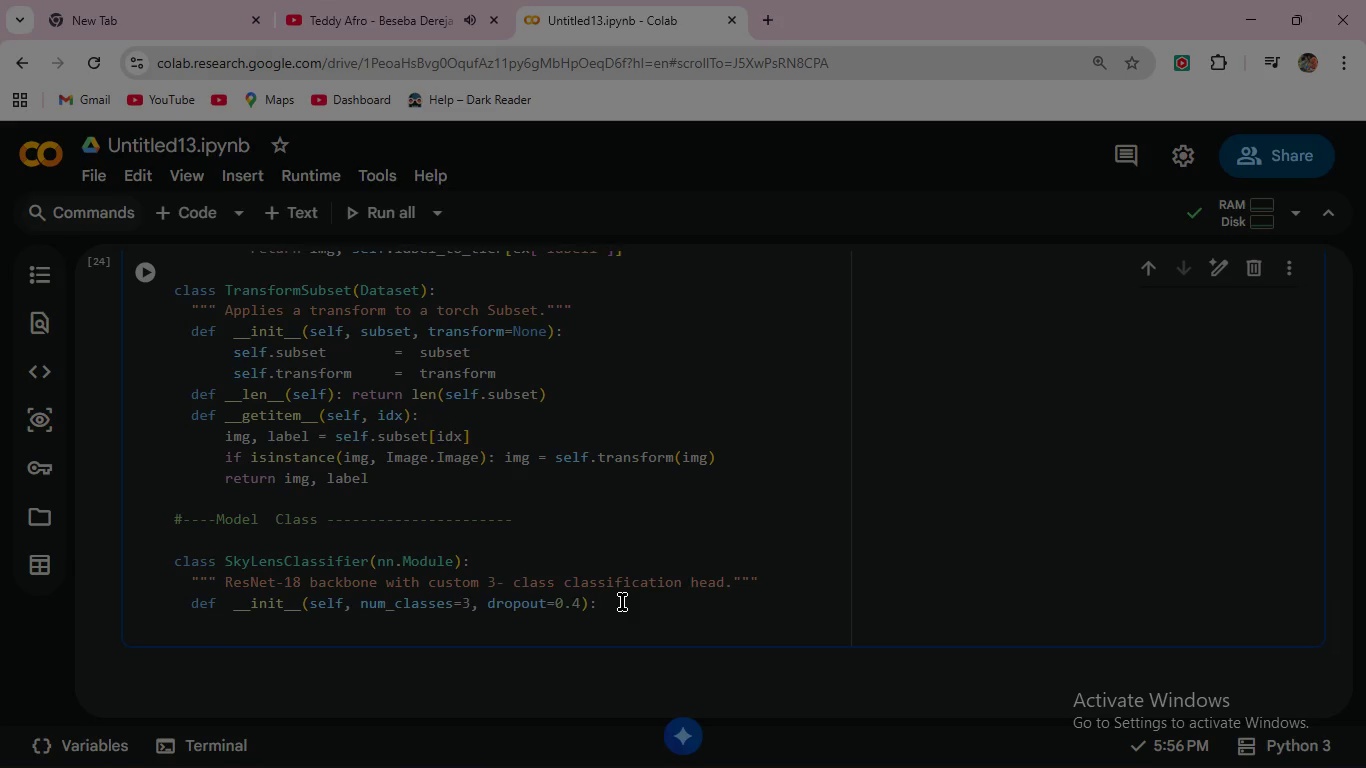 
hold_key(key=Space, duration=0.45)
 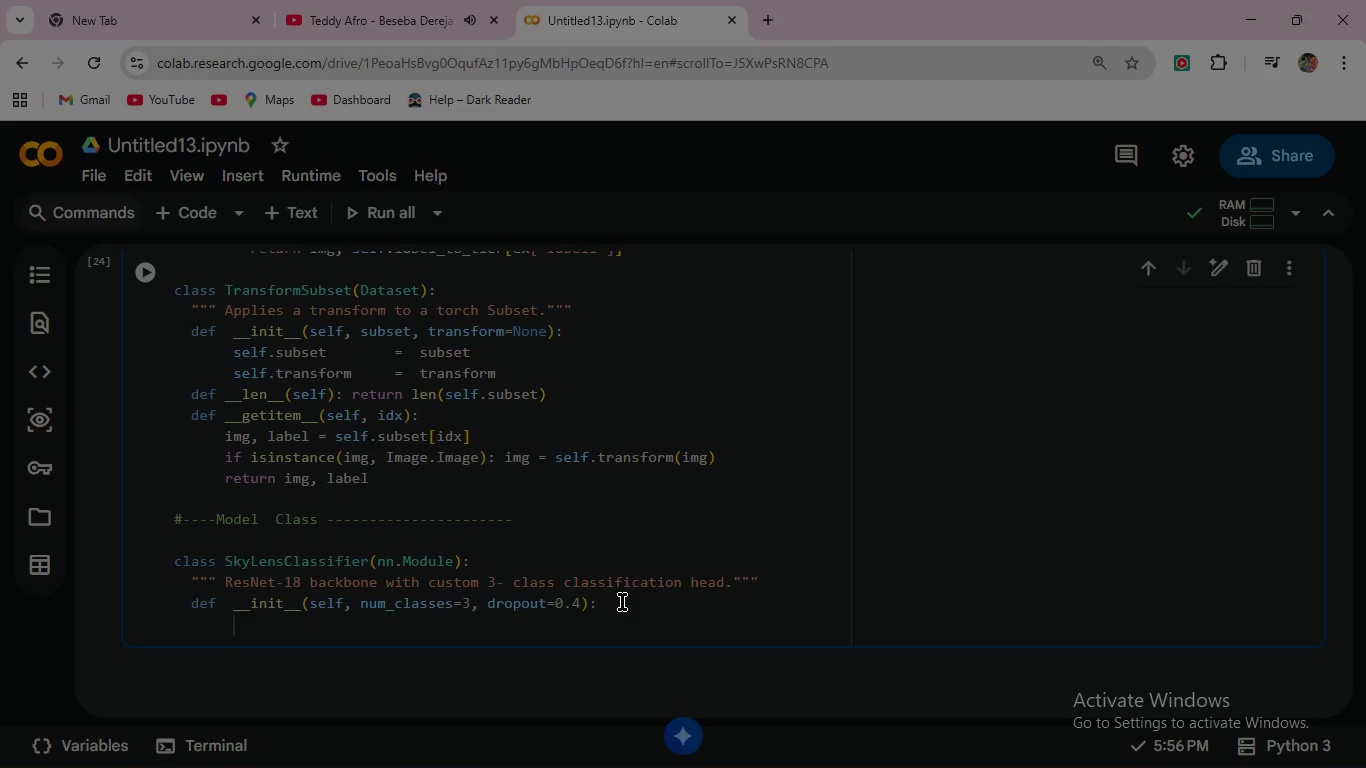 
type(  super()
 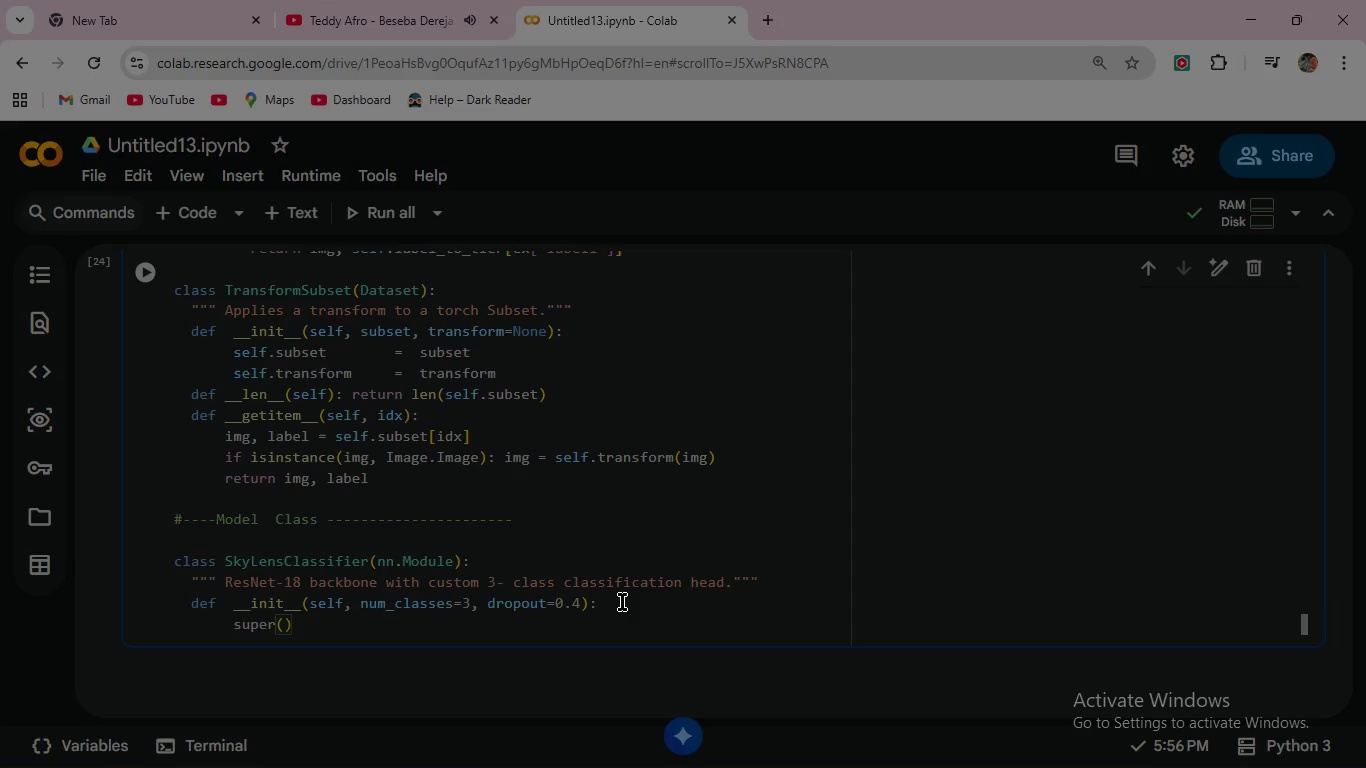 
key(ArrowRight)
 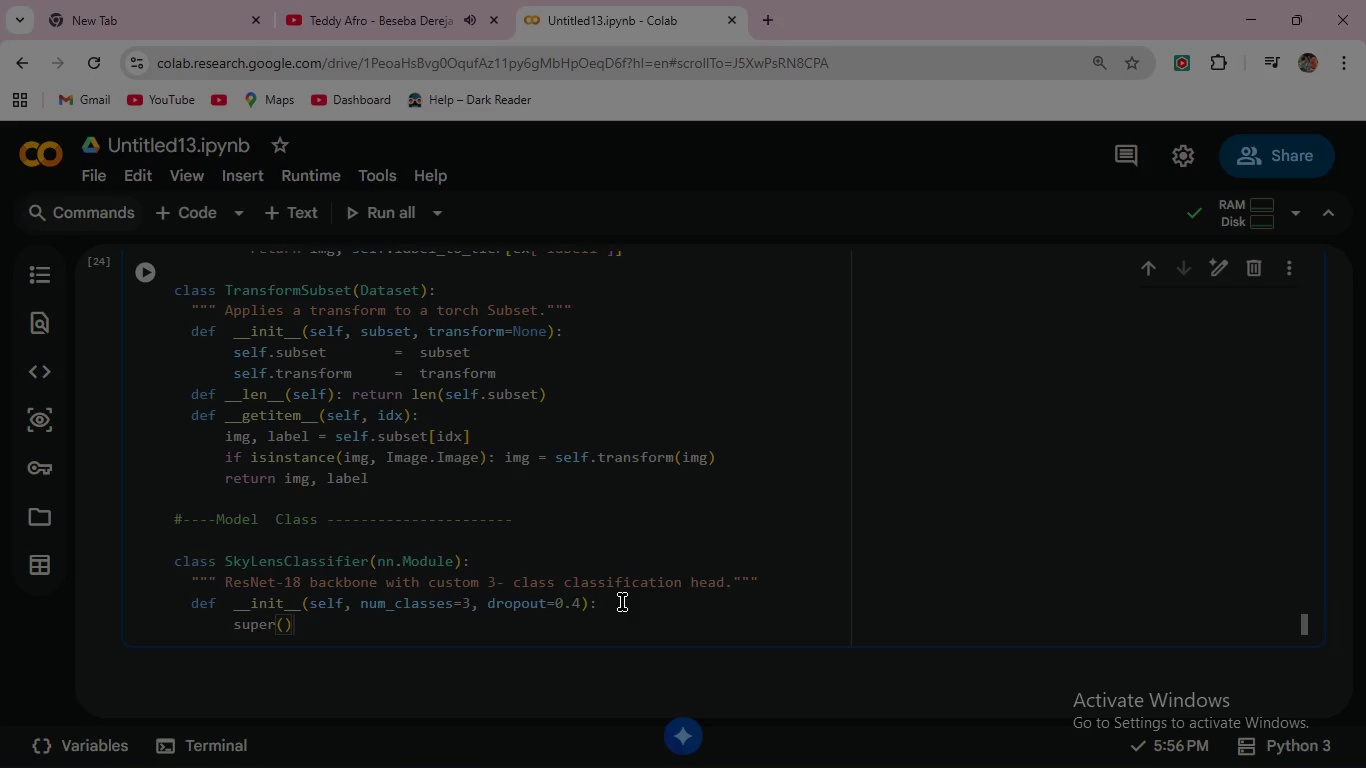 
wait(19.08)
 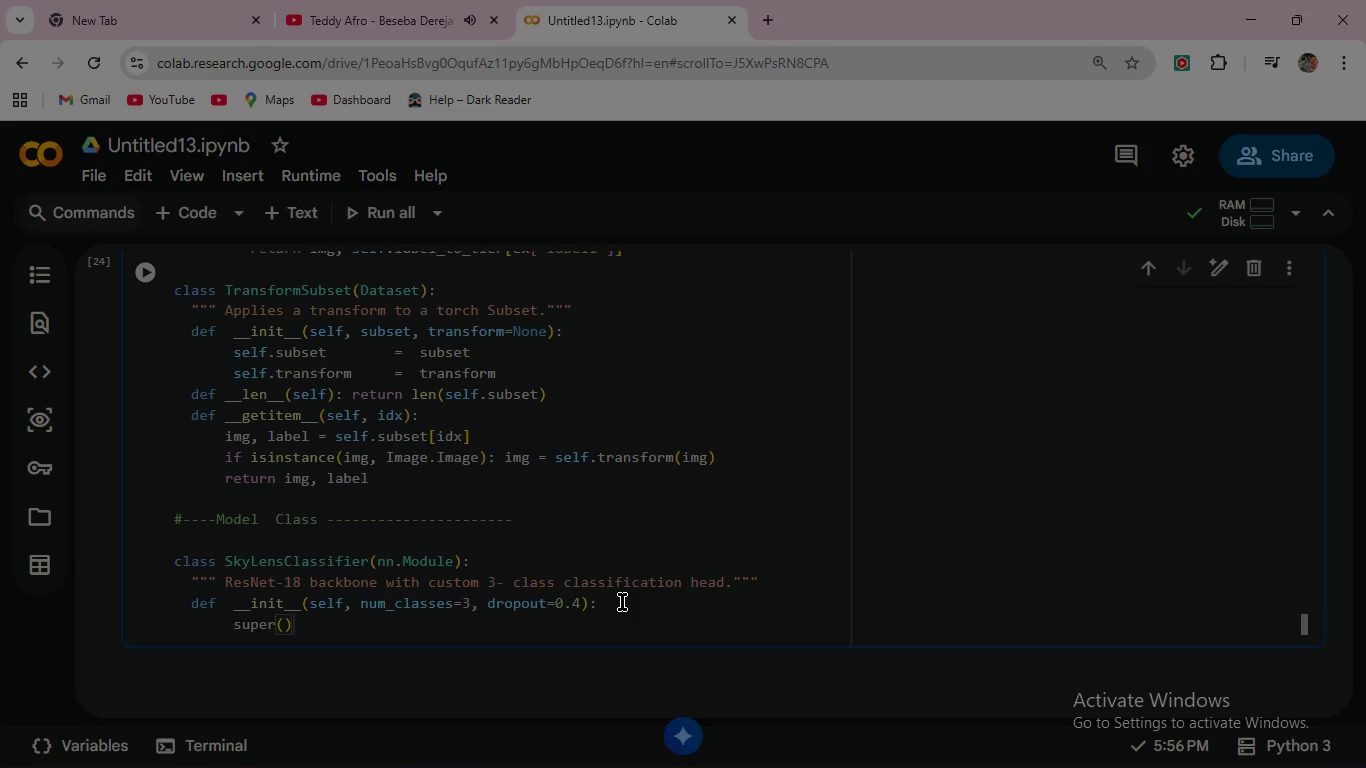 
left_click([294, 628])
 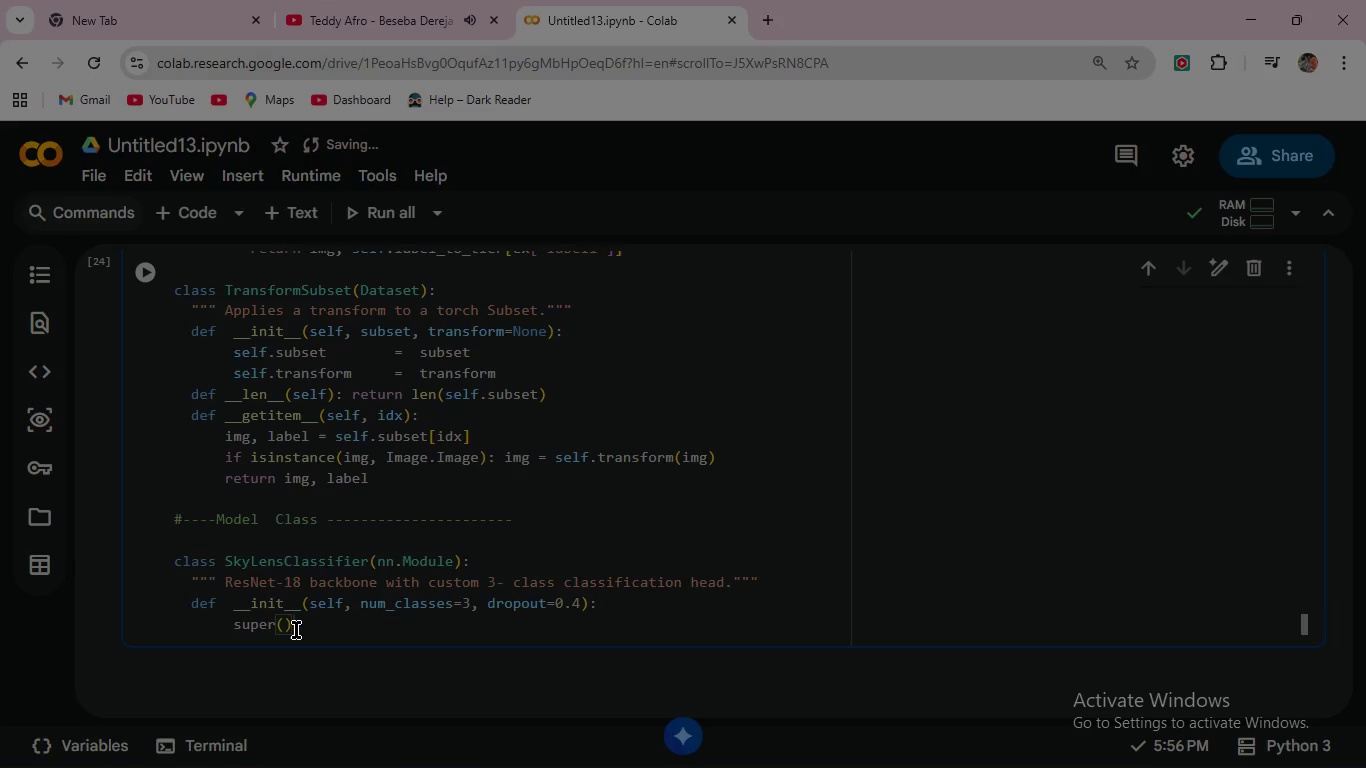 
key(Period)
 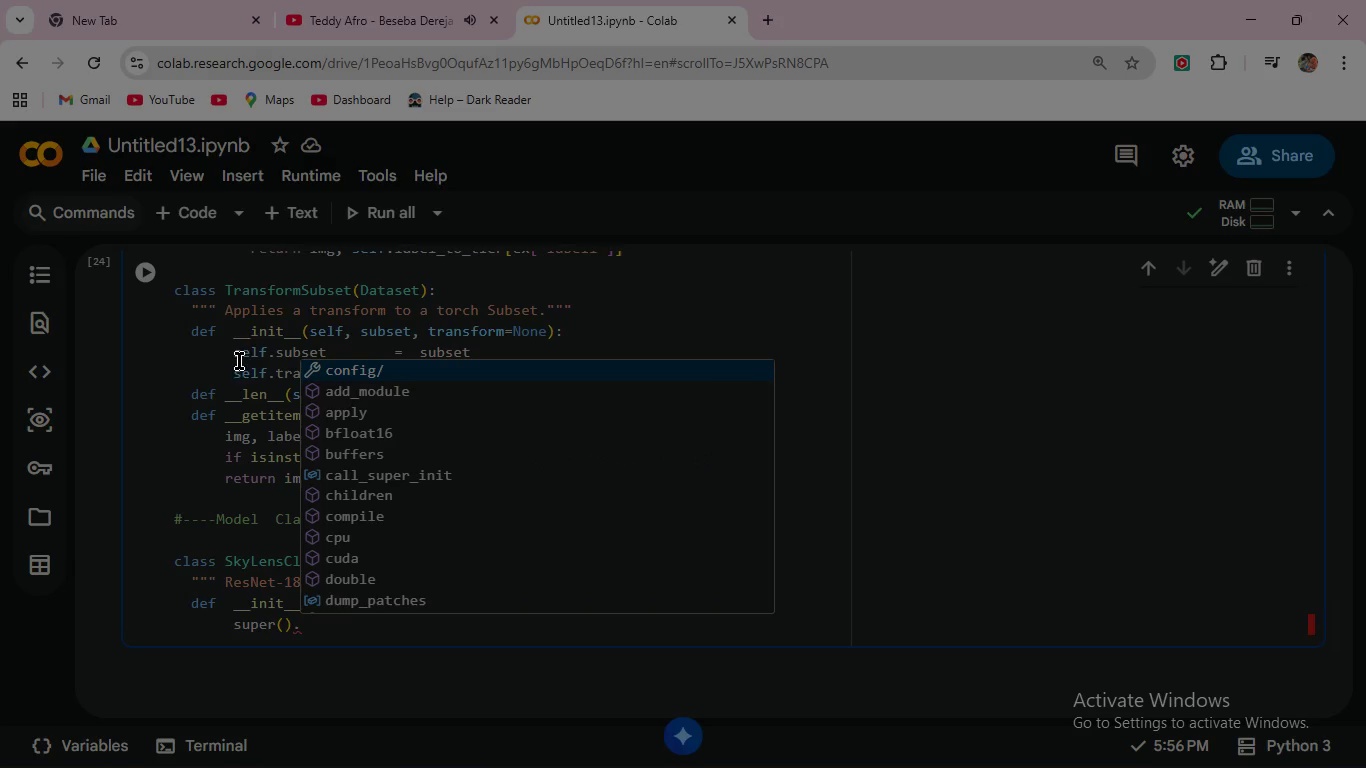 
left_click_drag(start_coordinate=[235, 334], to_coordinate=[553, 331])
 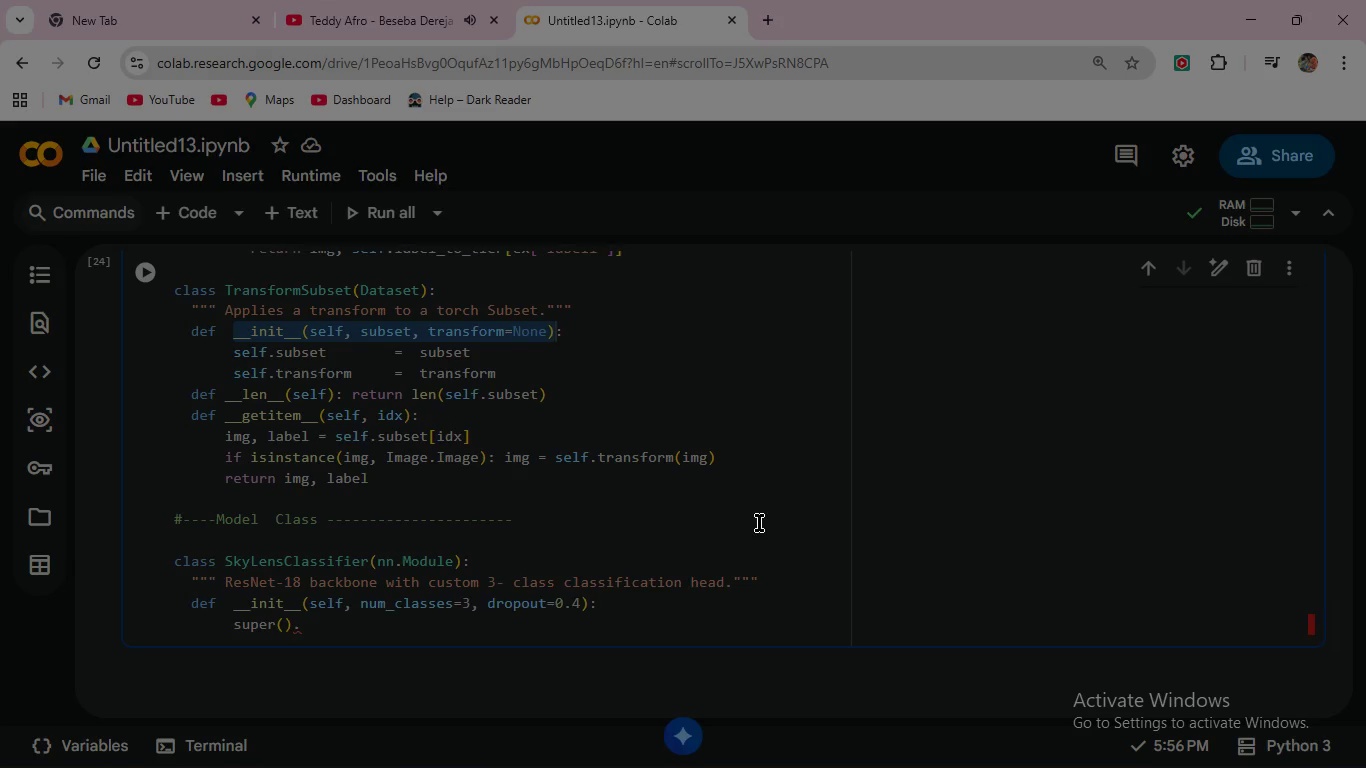 
key(Control+C)
 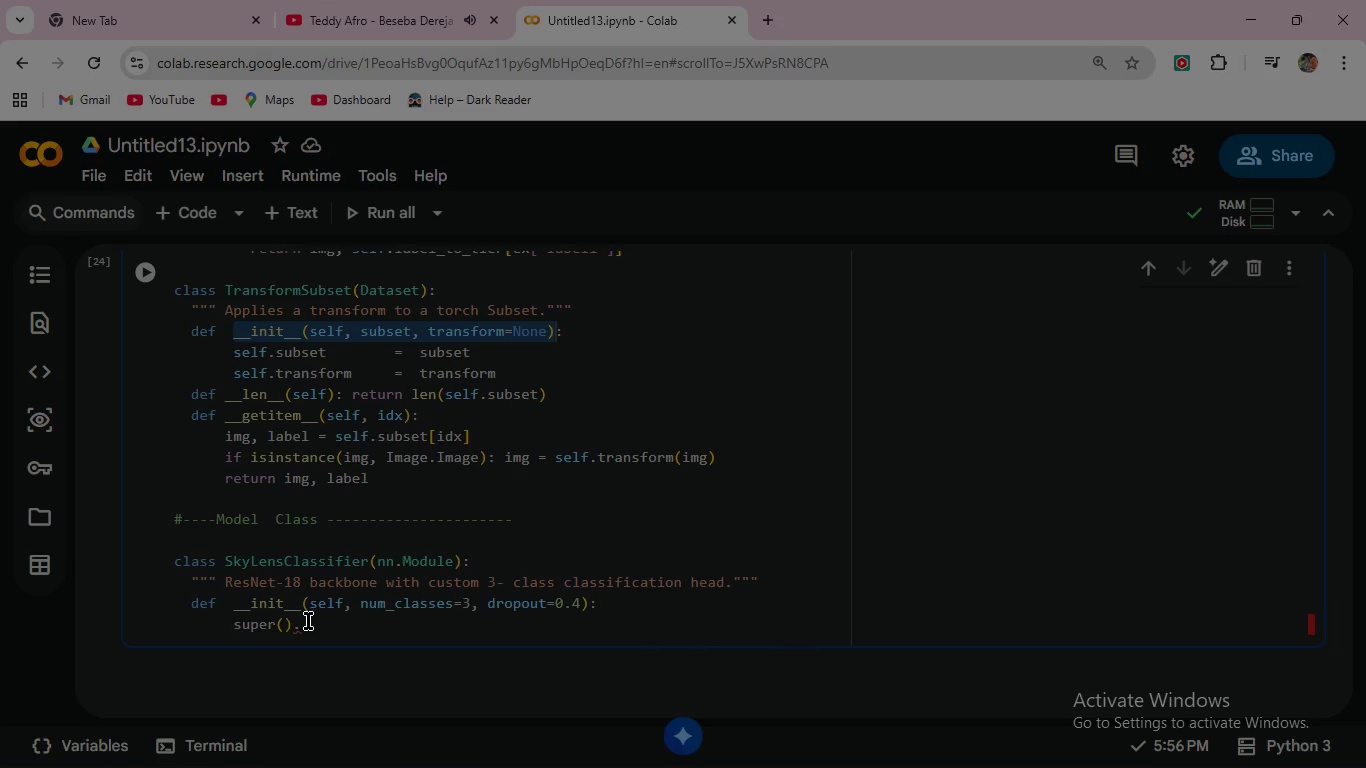 
left_click([308, 621])
 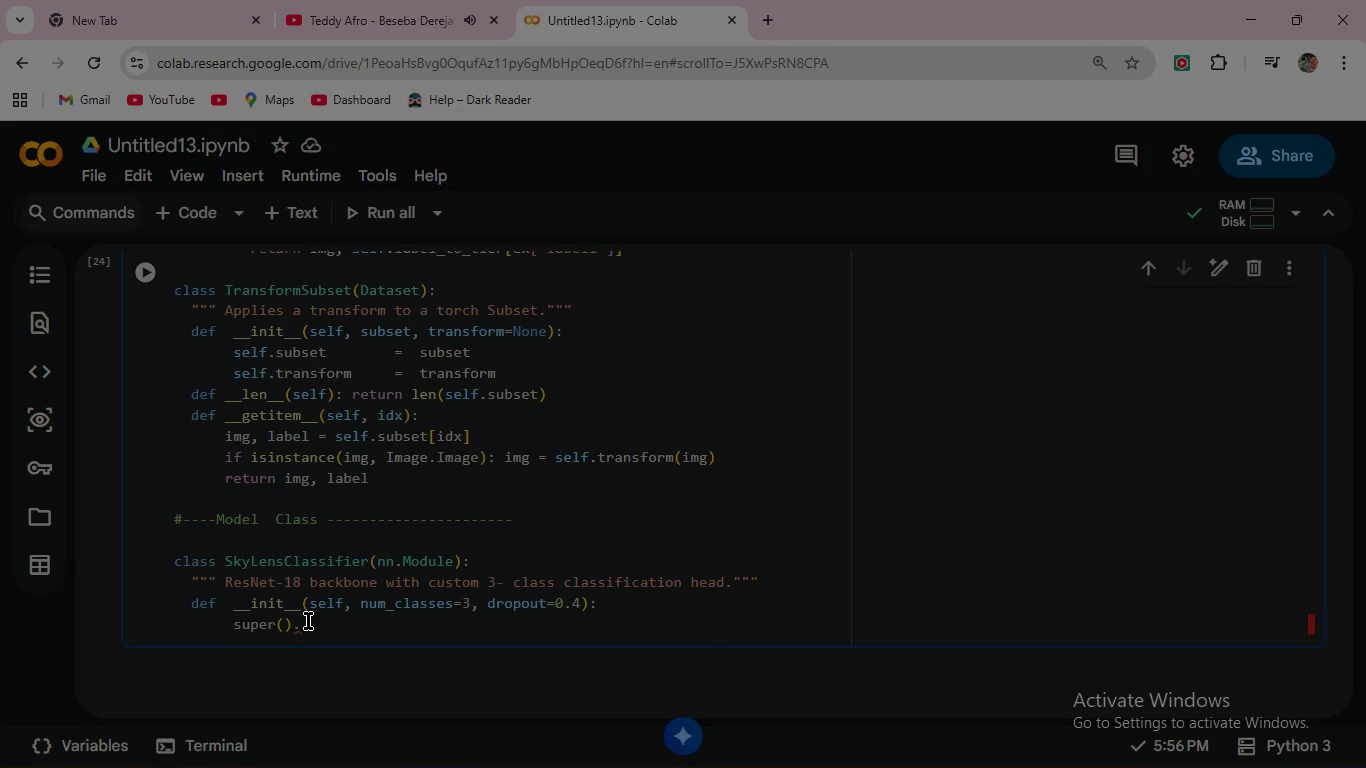 
key(Control+V)
 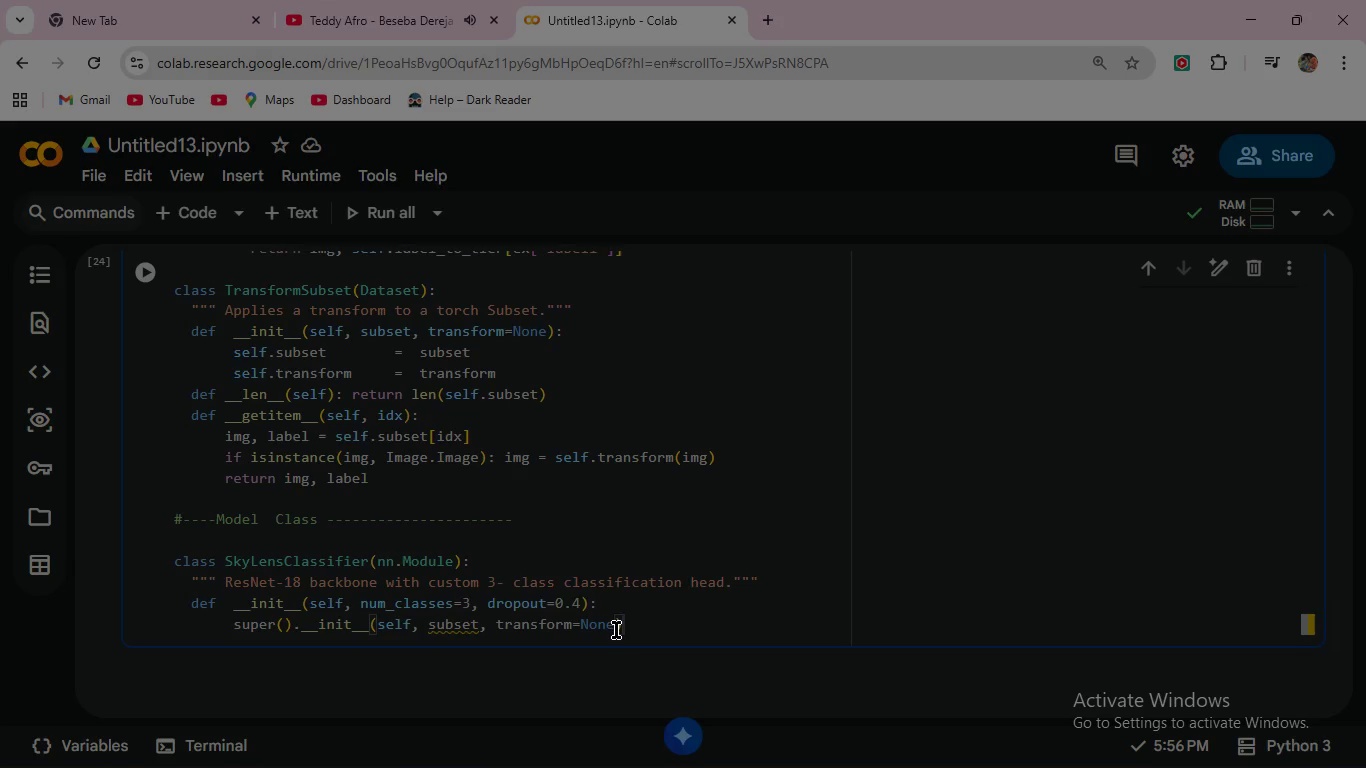 
left_click([620, 623])
 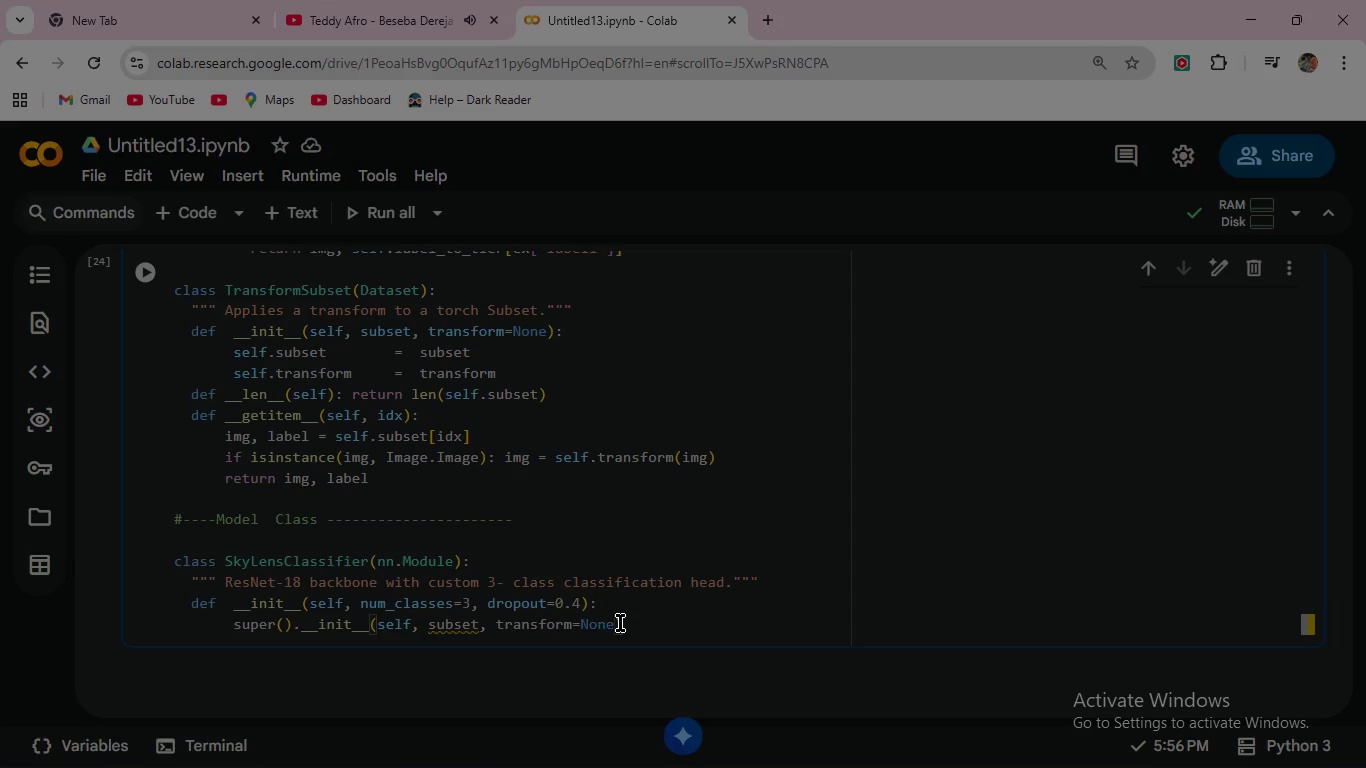 
key(ArrowLeft)
 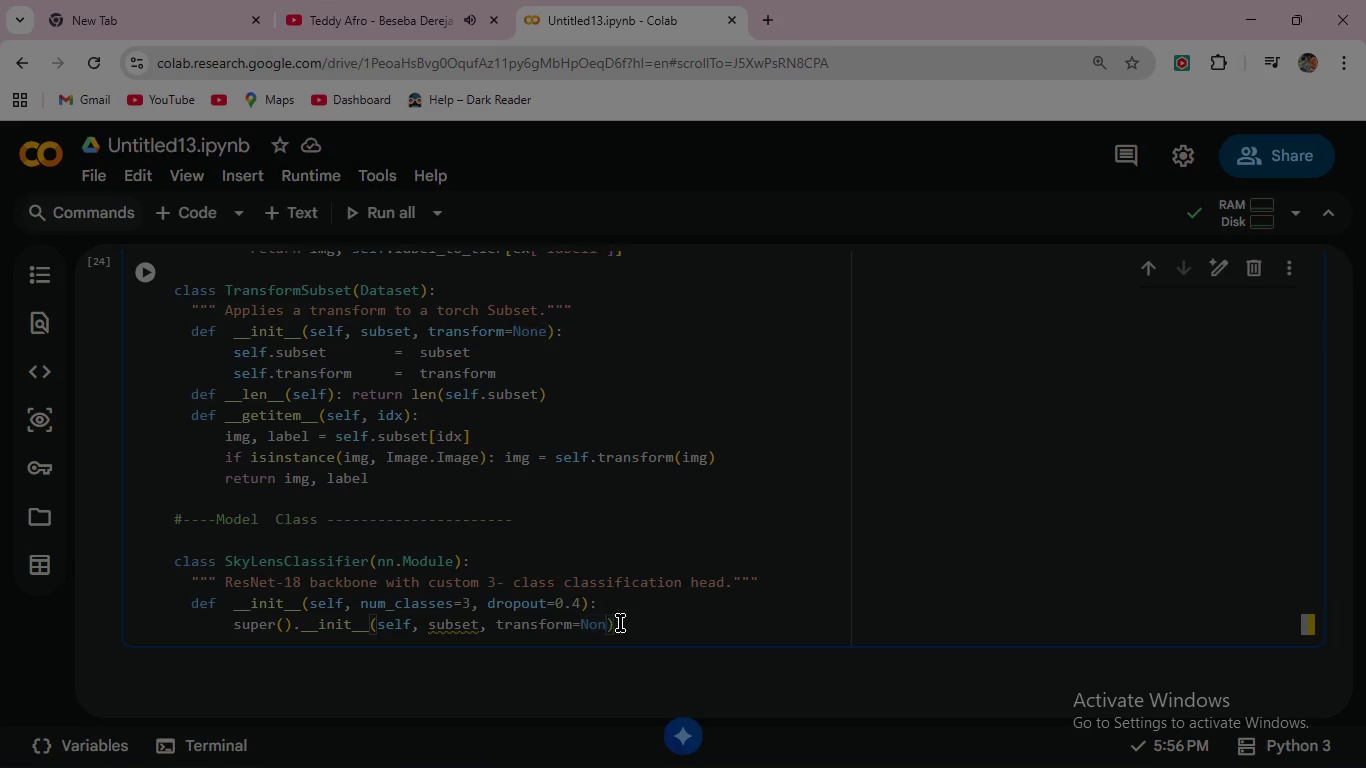 
key(Backspace)
 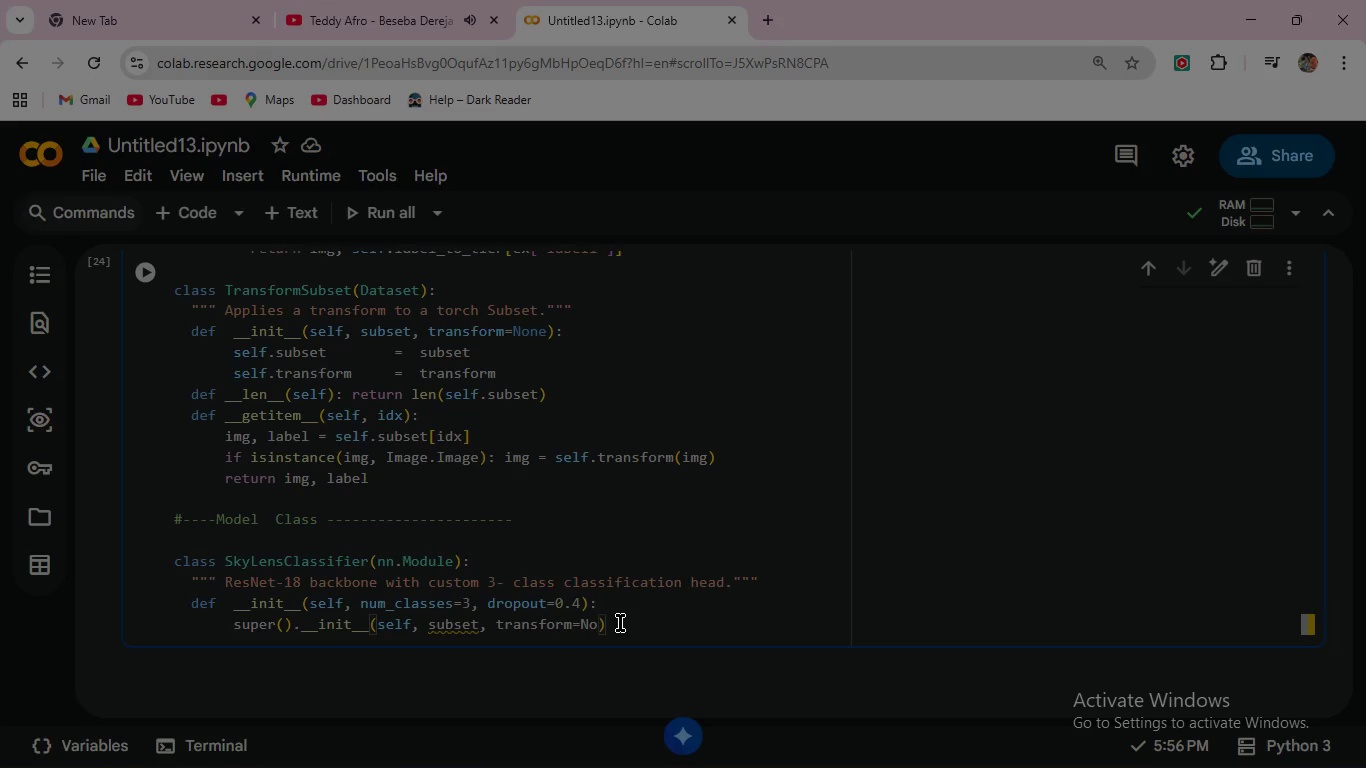 
key(Backspace)
 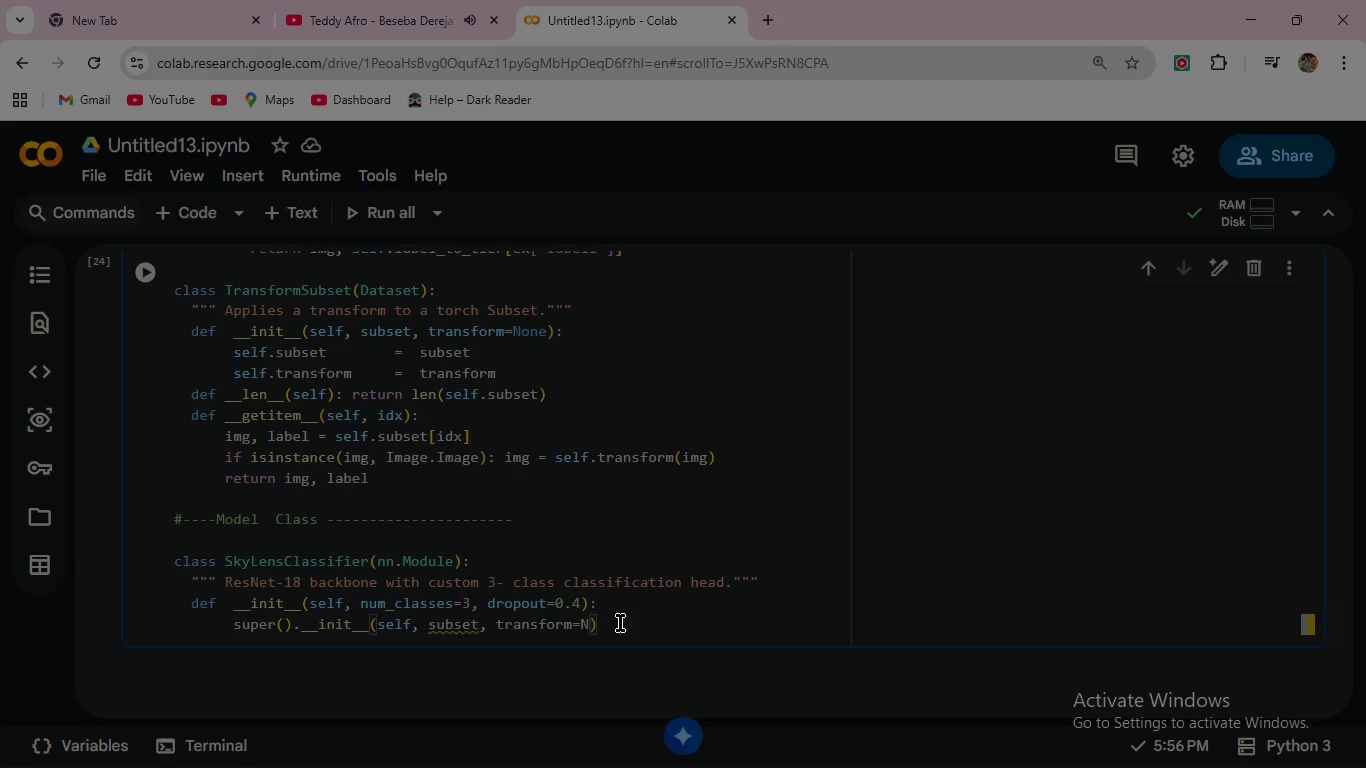 
key(Backspace)
 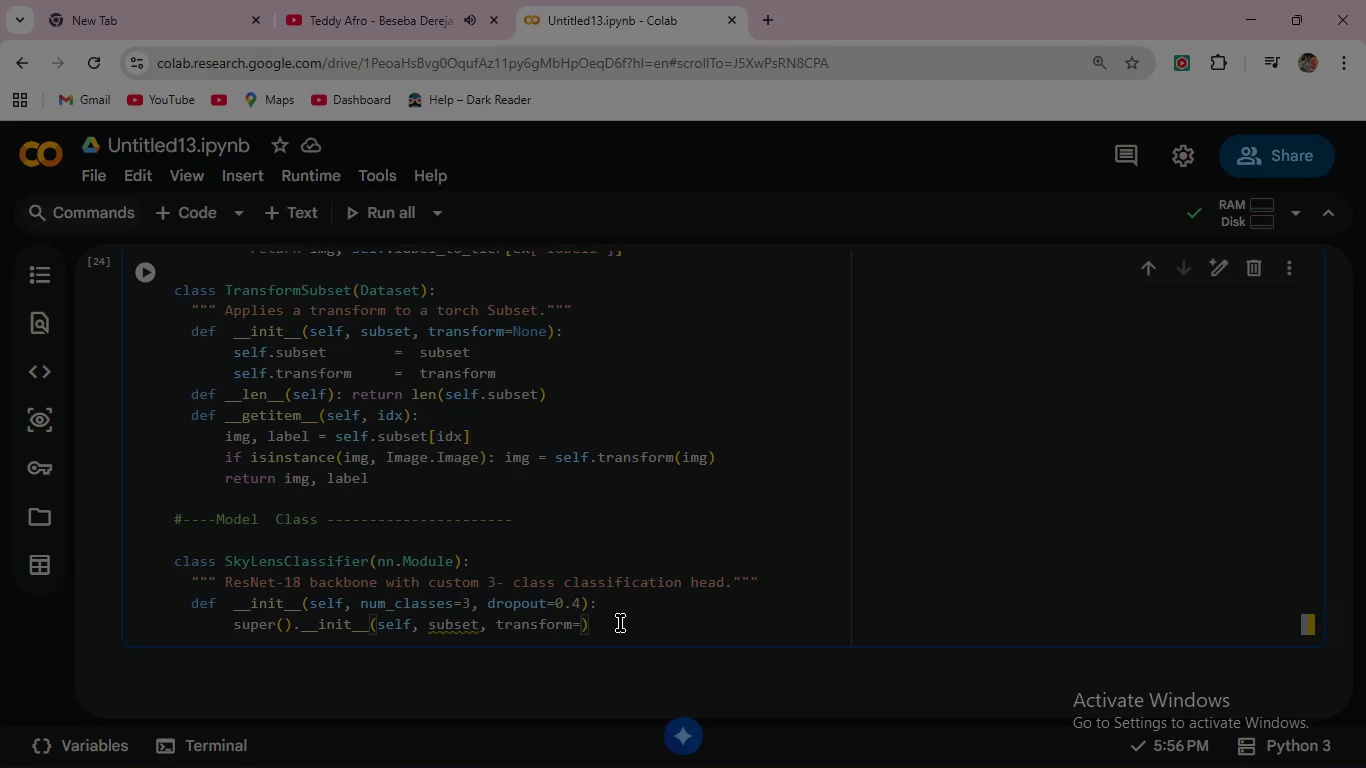 
hold_key(key=Backspace, duration=0.67)
 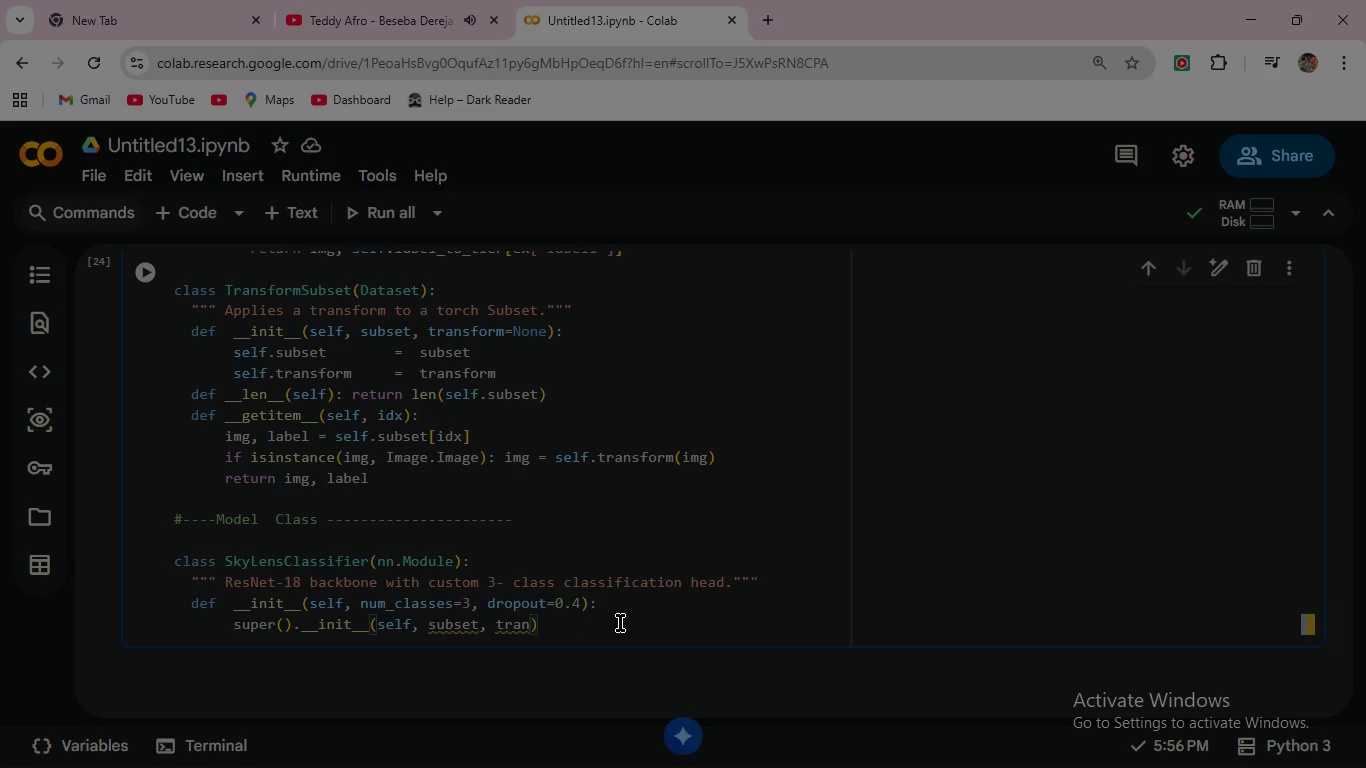 
key(Backspace)
 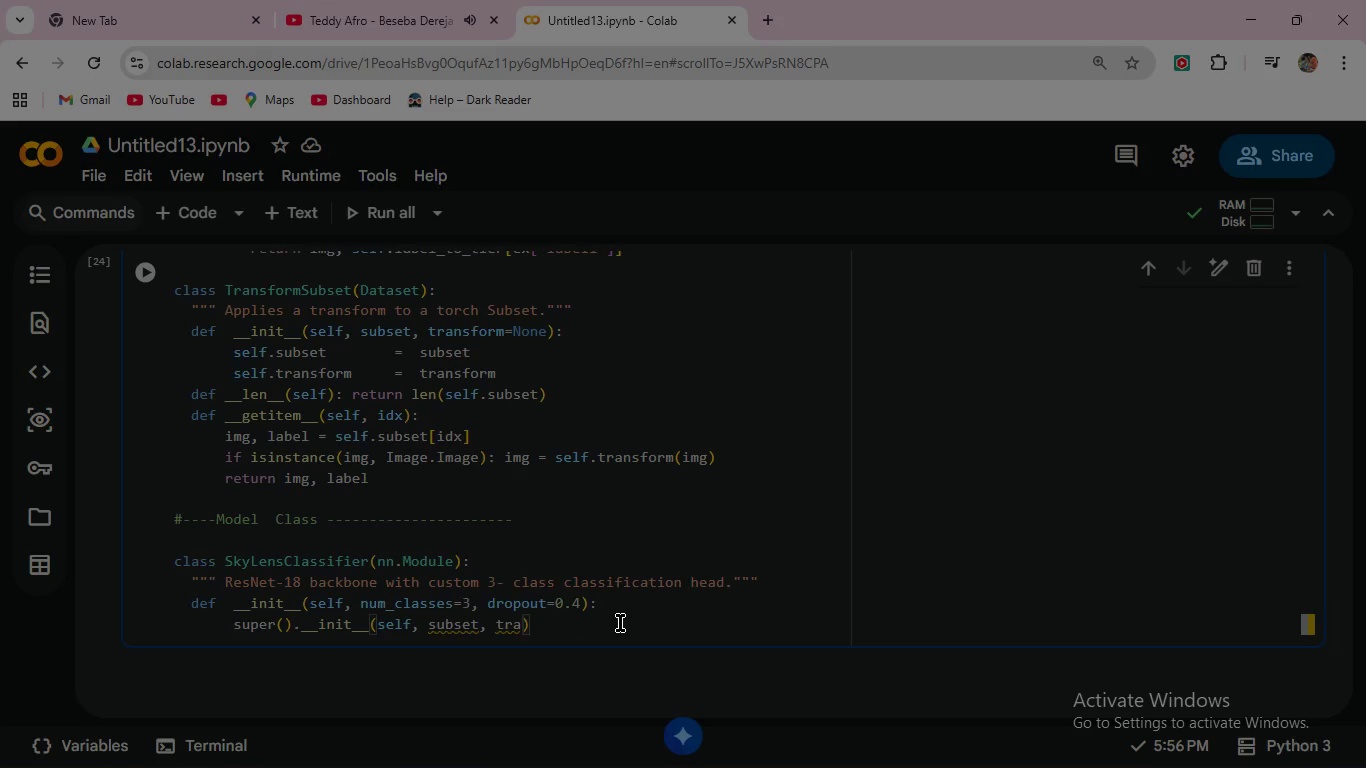 
key(Backspace)
 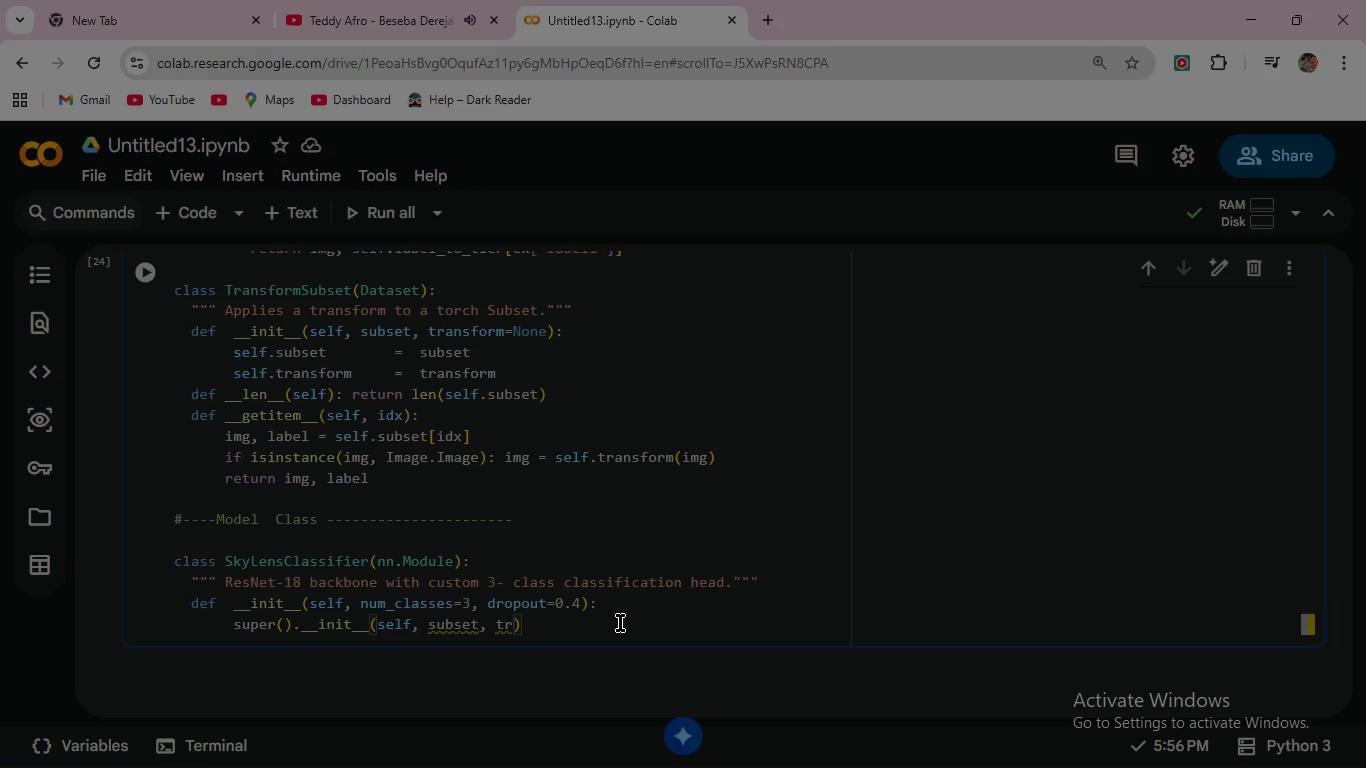 
key(Backspace)
 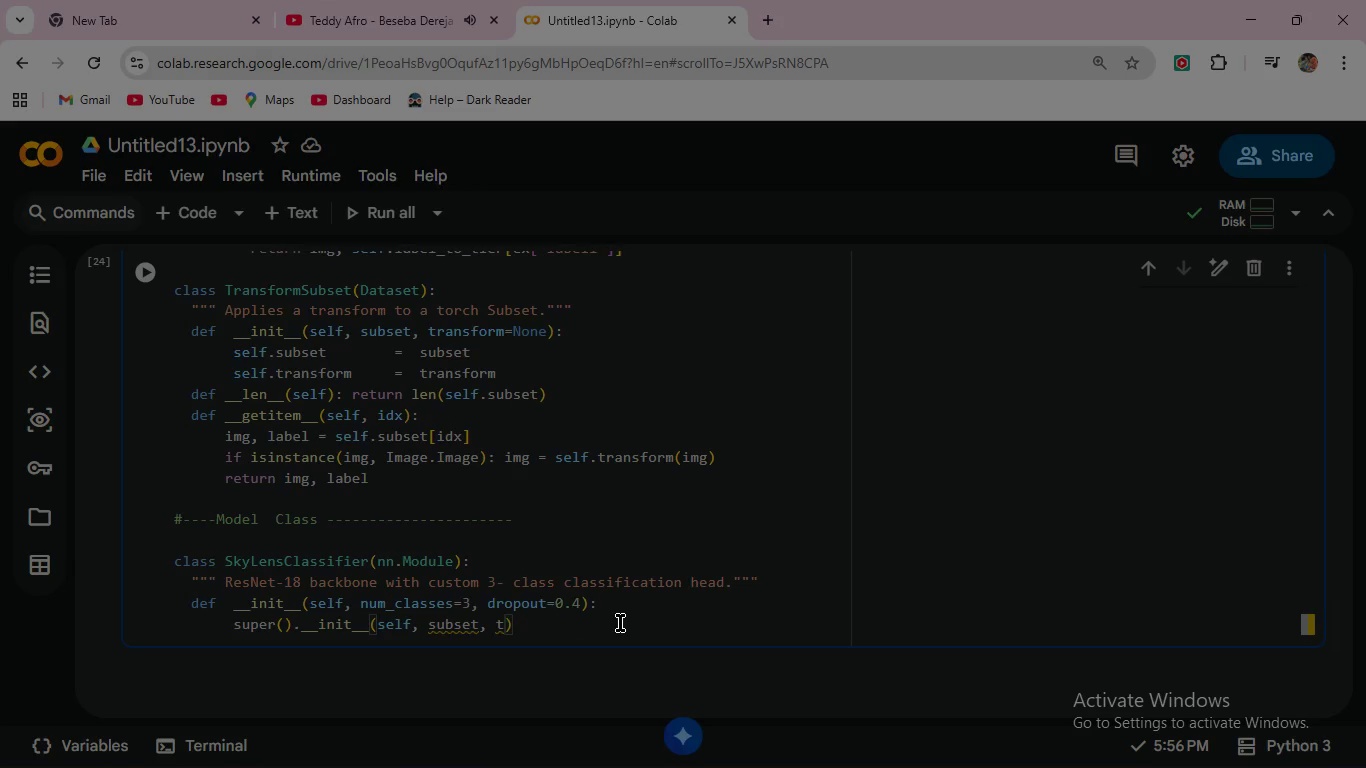 
key(Backspace)
 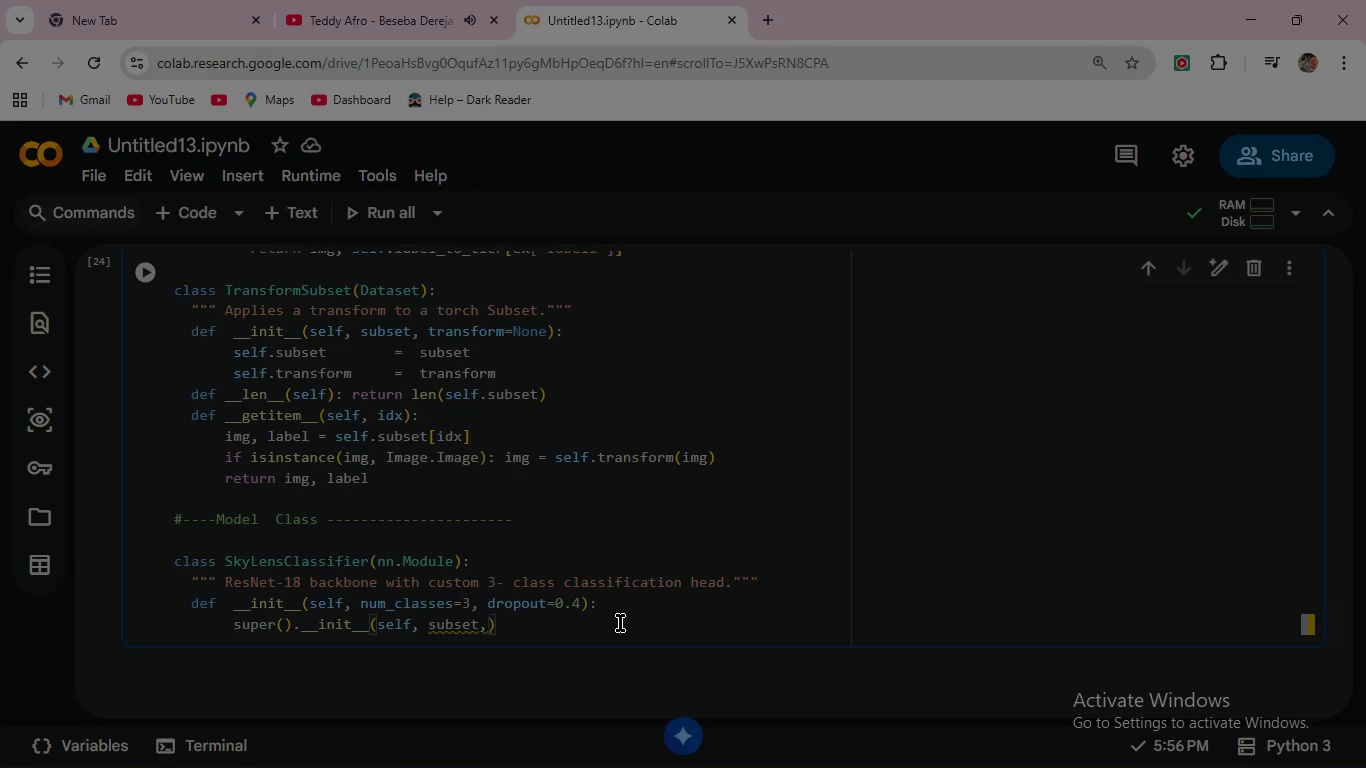 
key(Backspace)
 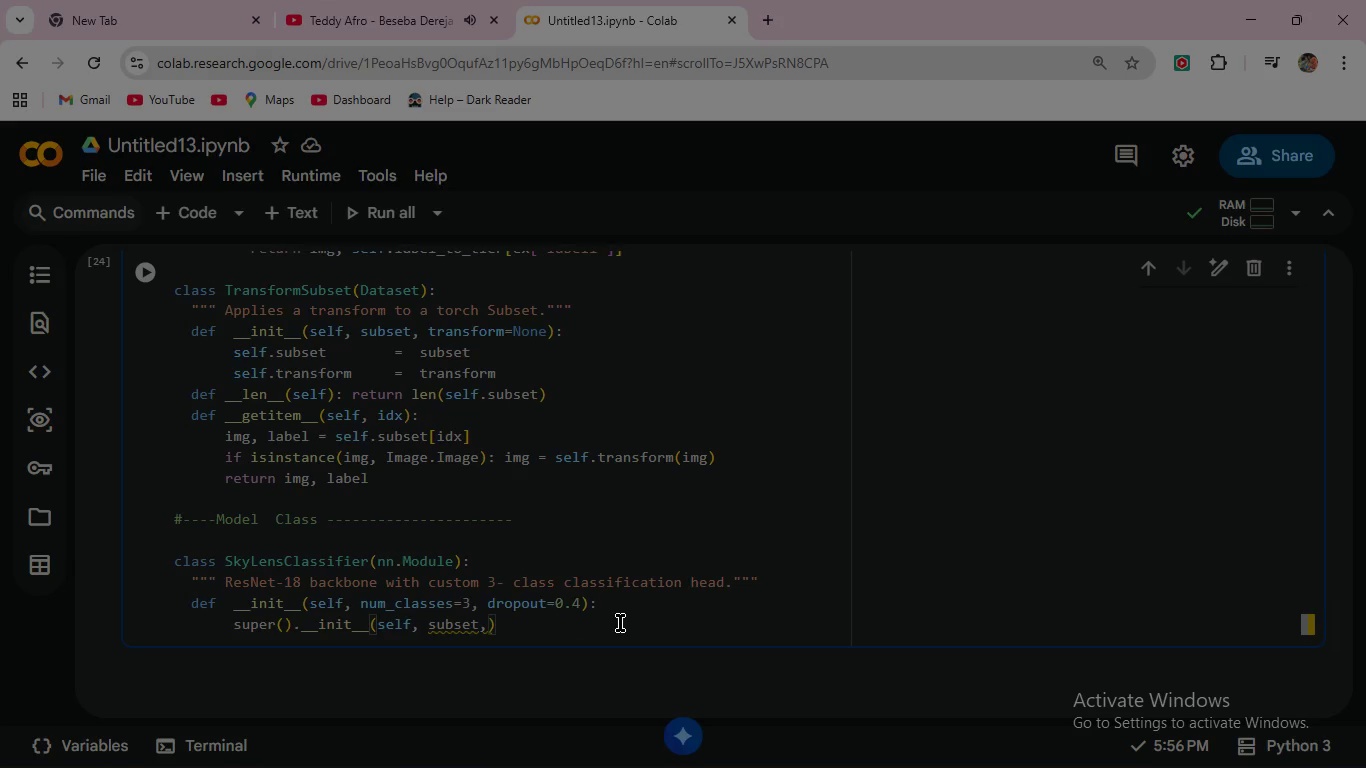 
key(Backspace)
 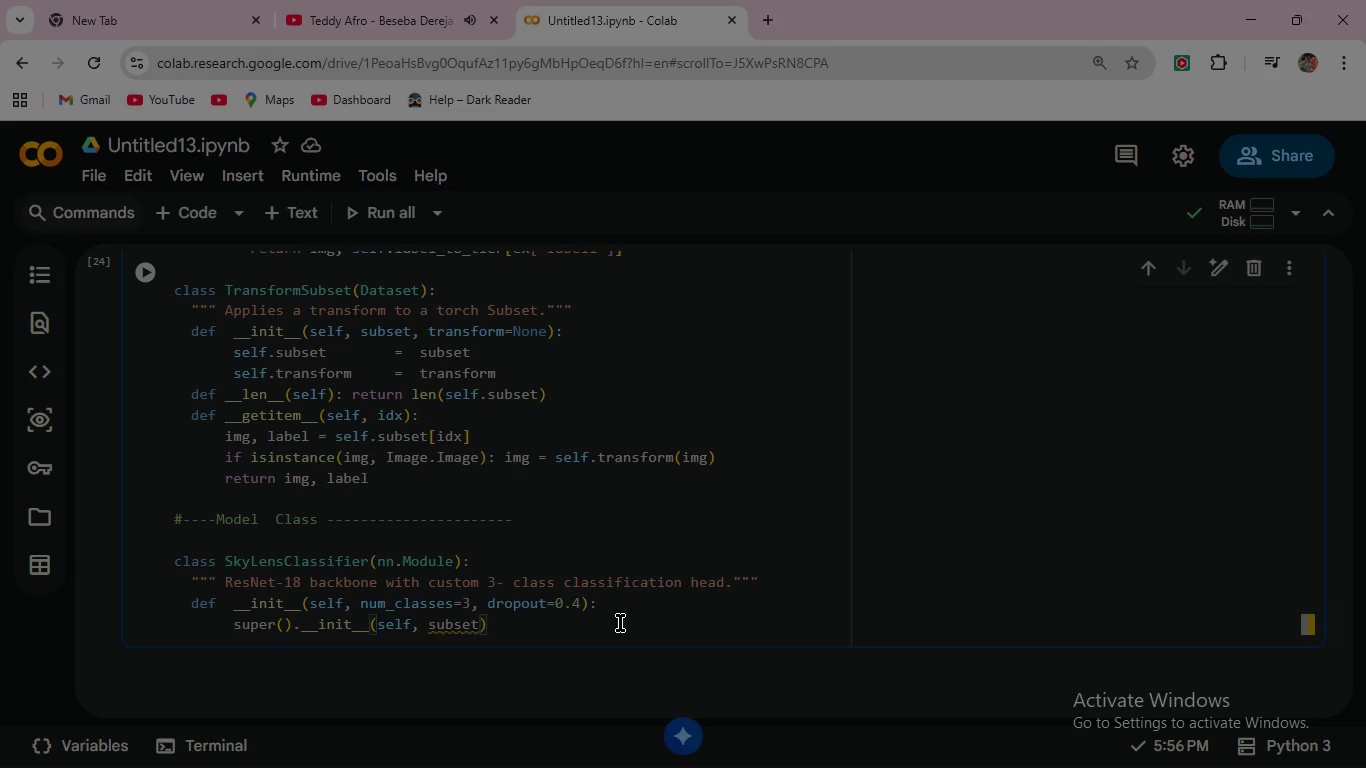 
key(Backspace)
 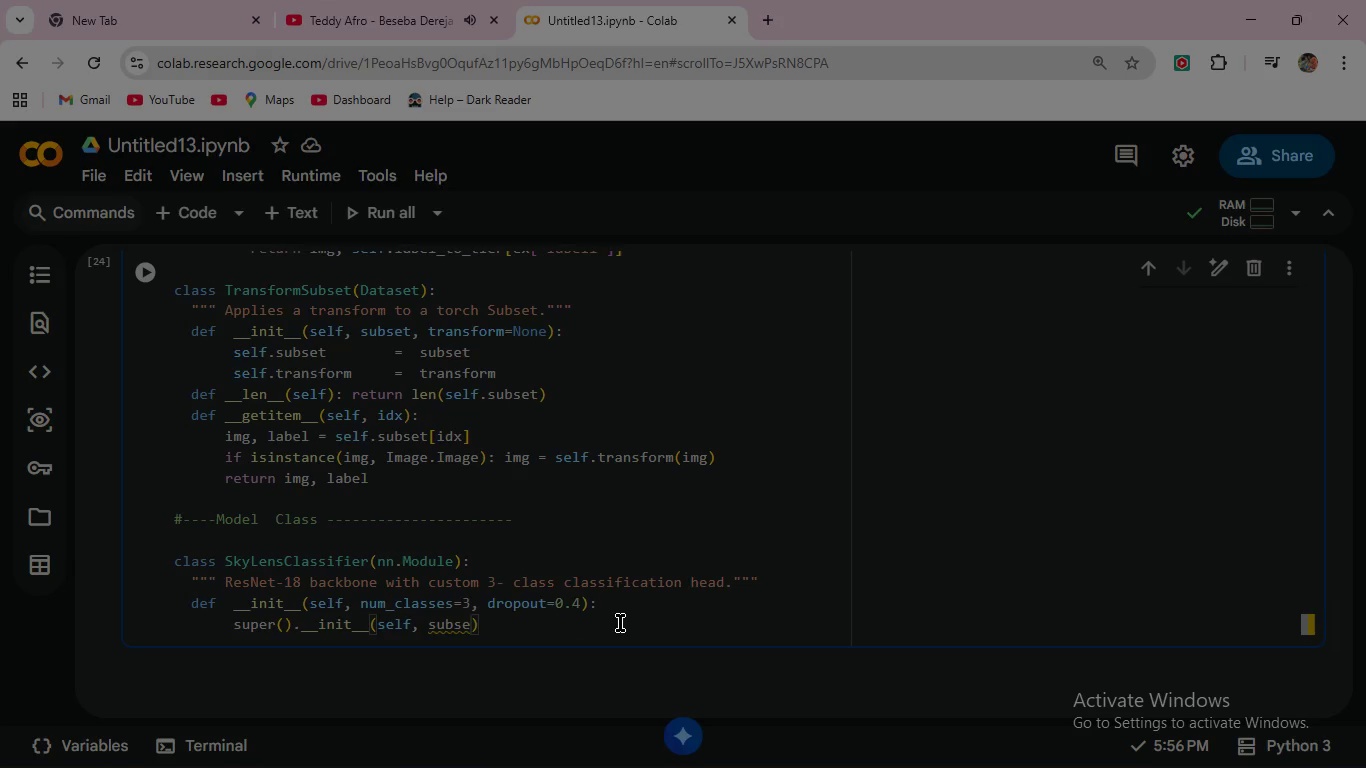 
key(Backspace)
 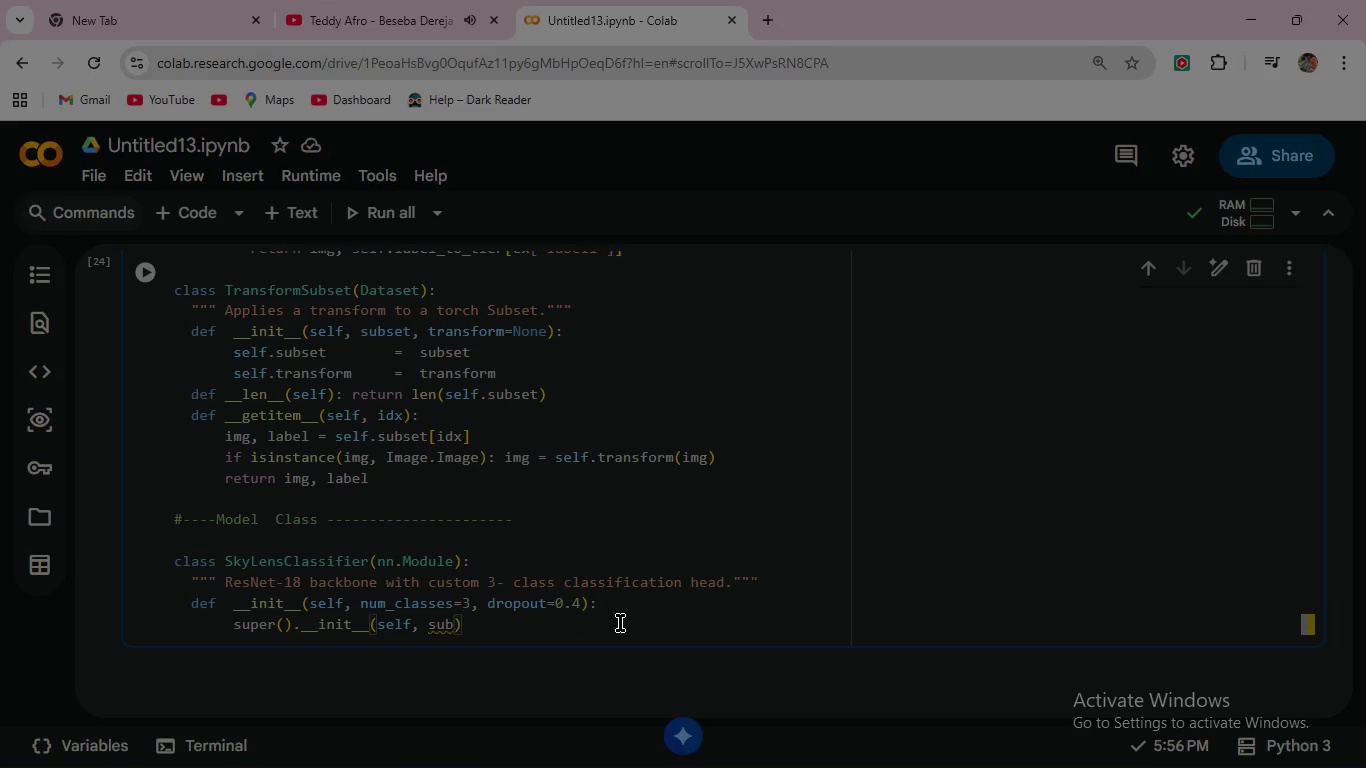 
key(Backspace)
 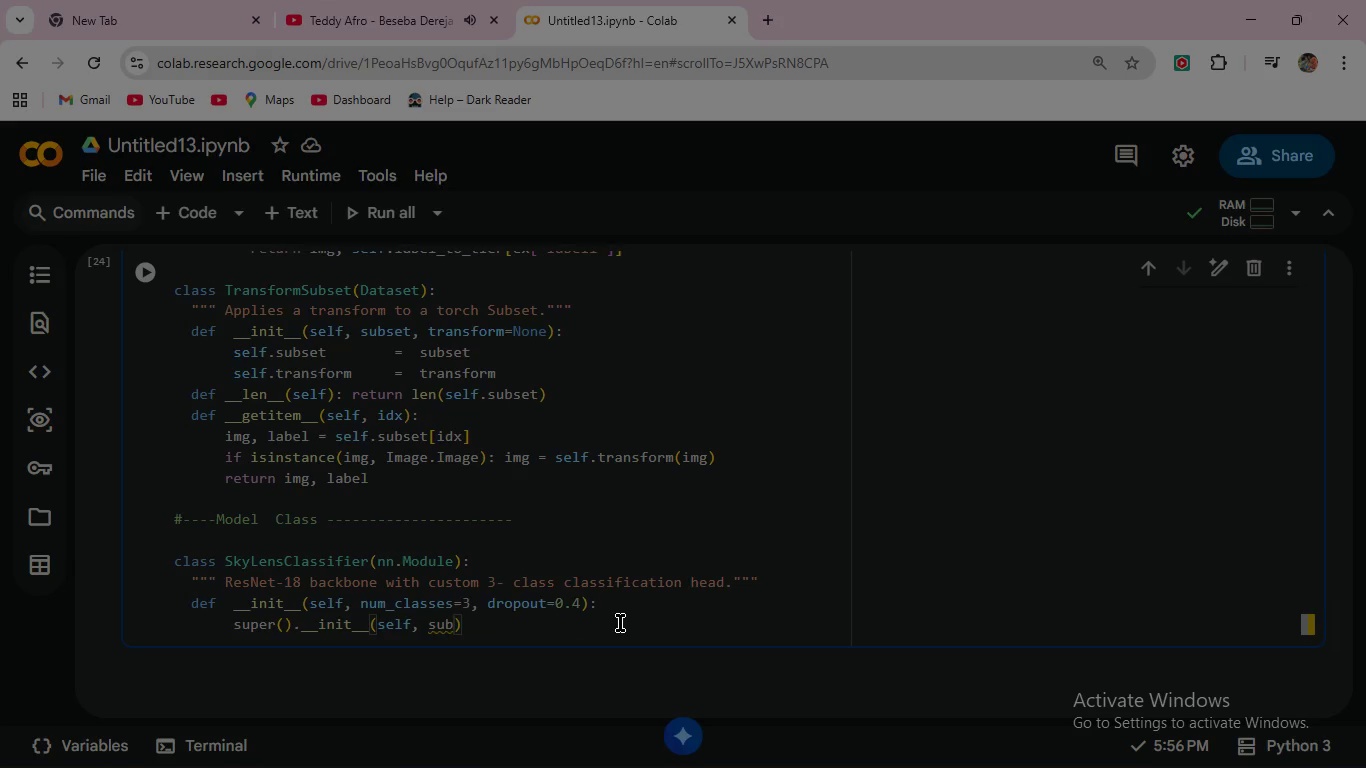 
key(Backspace)
 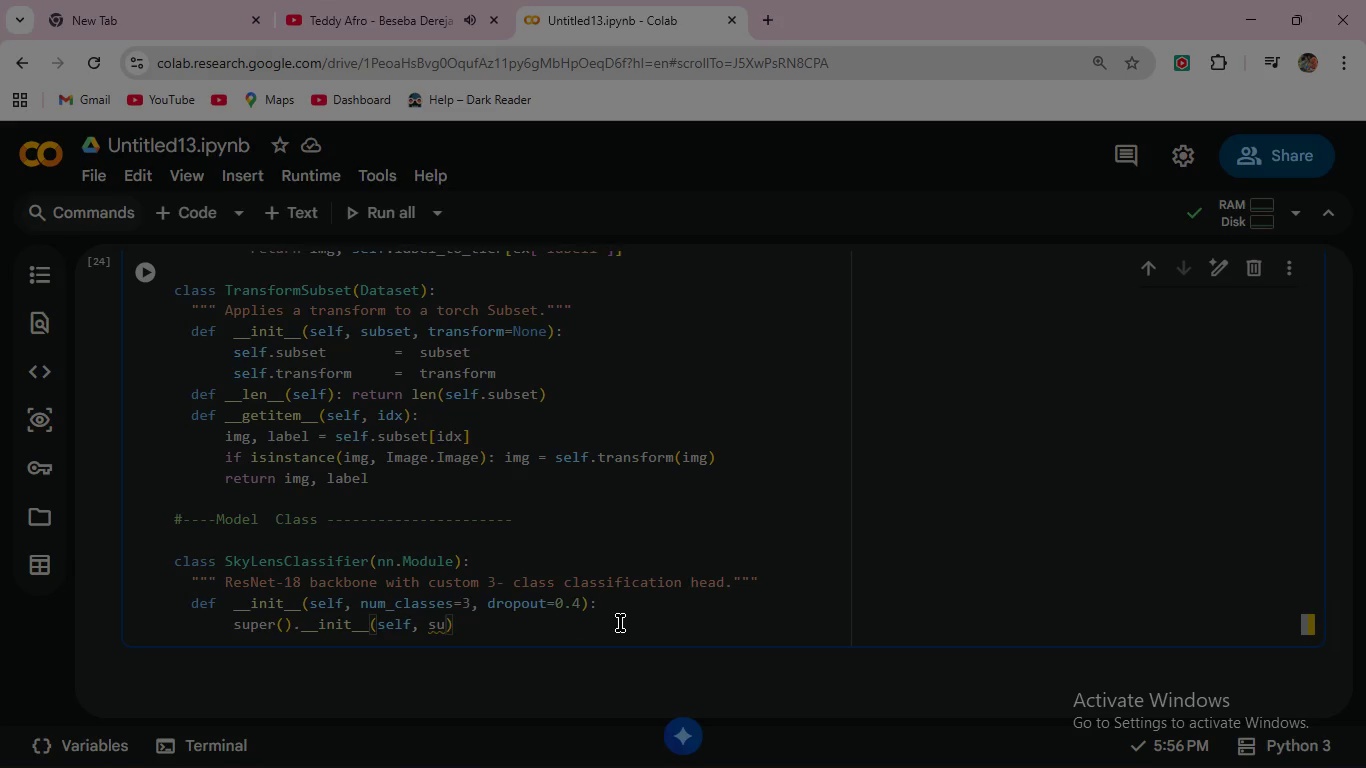 
key(Backspace)
 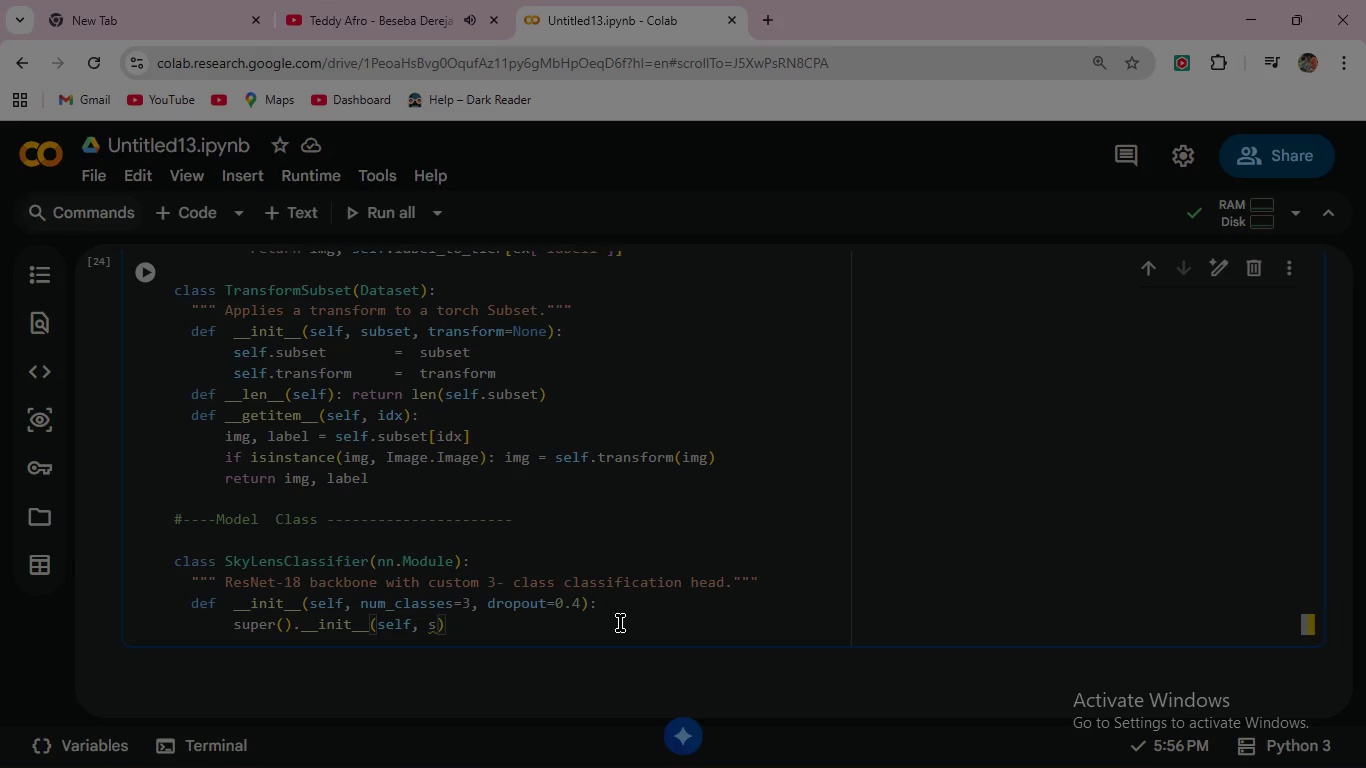 
key(Backspace)
 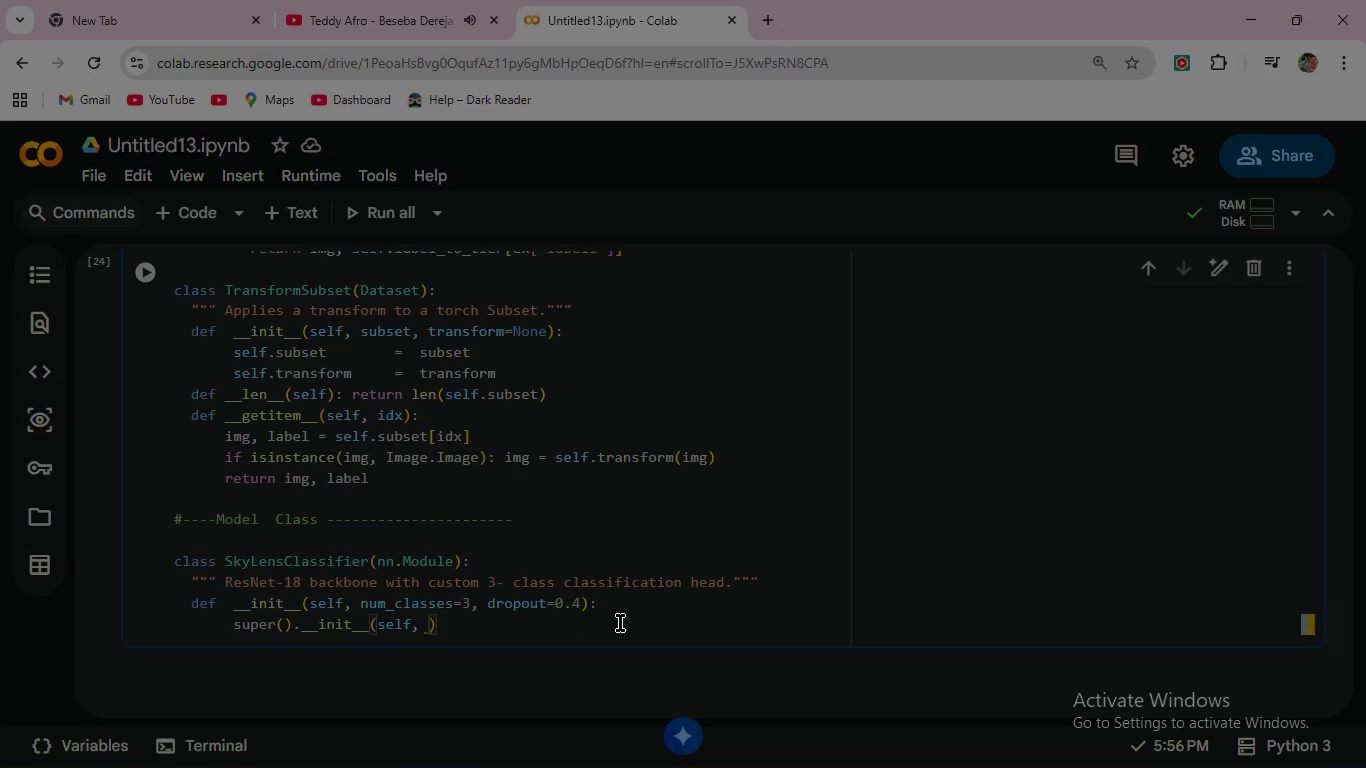 
key(Backspace)
 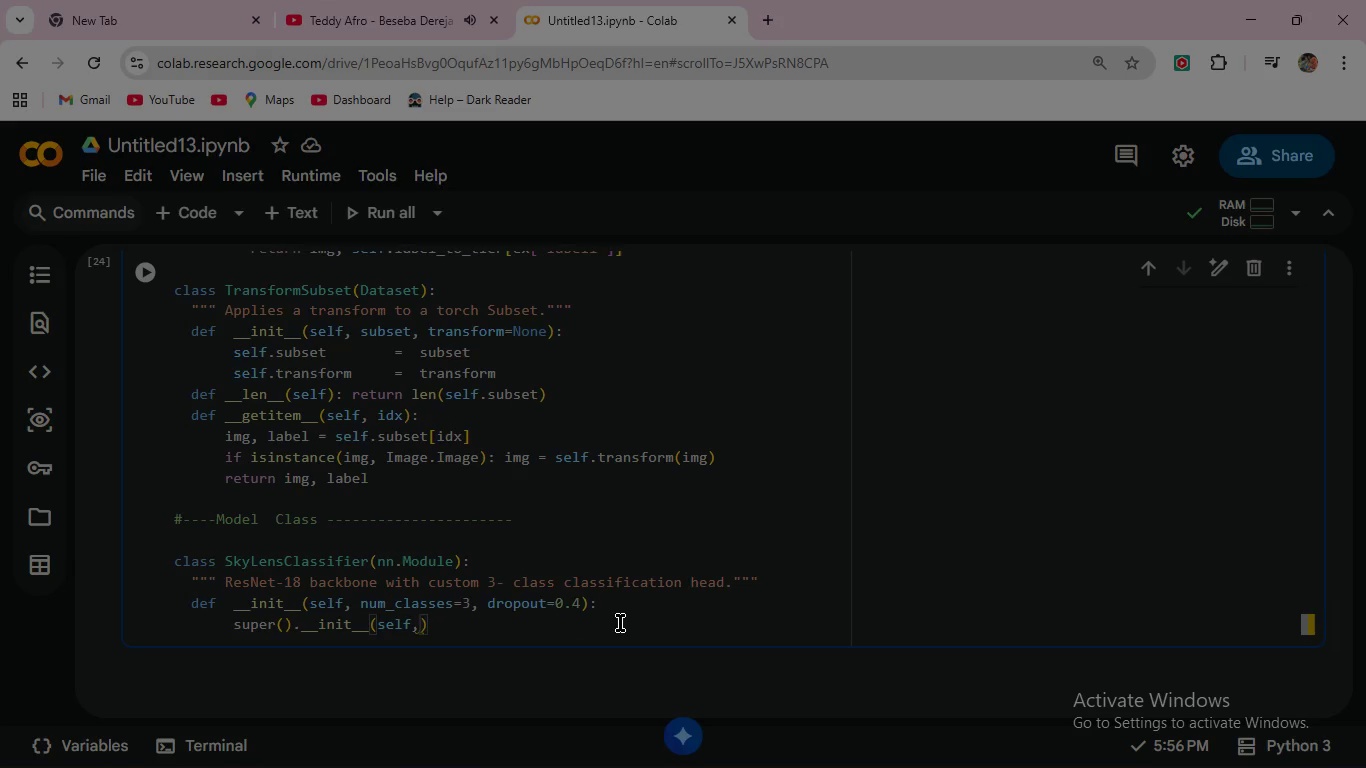 
key(Backspace)
 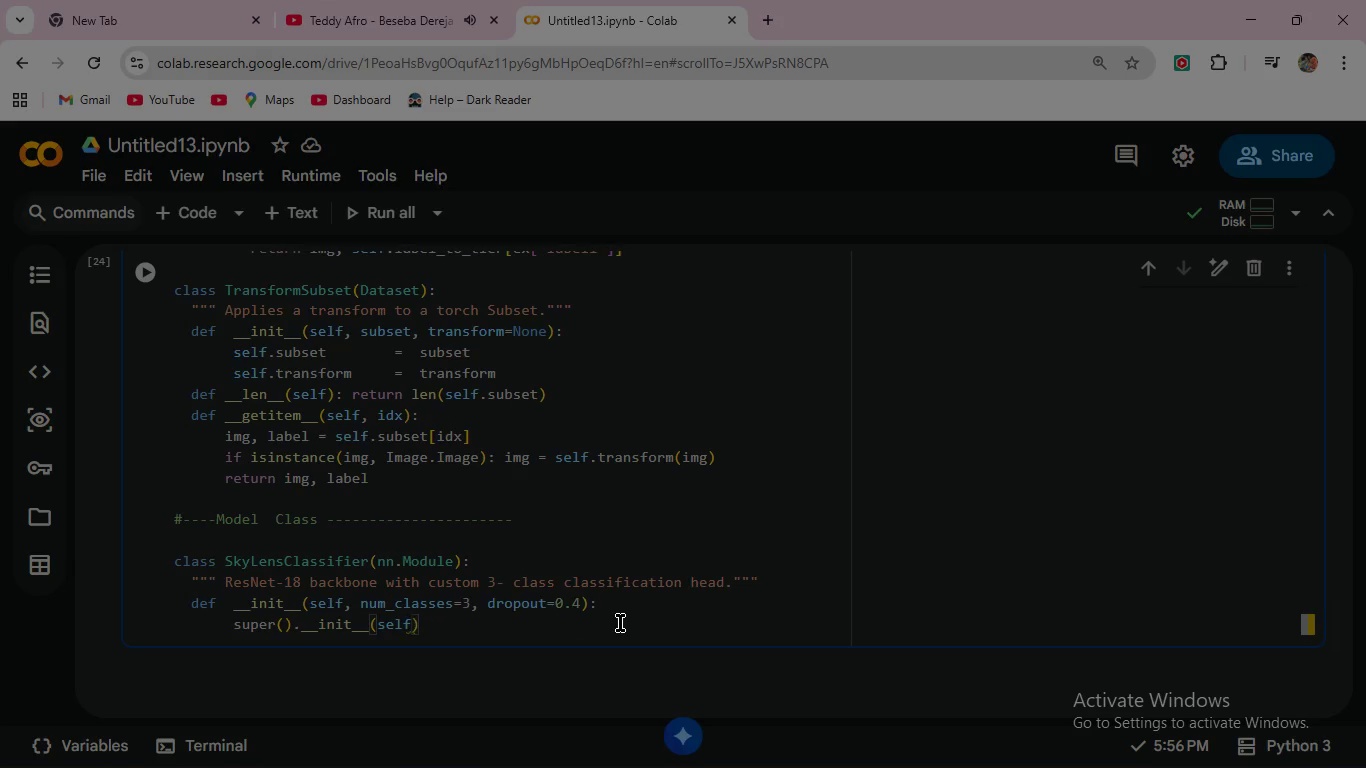 
key(Backspace)
 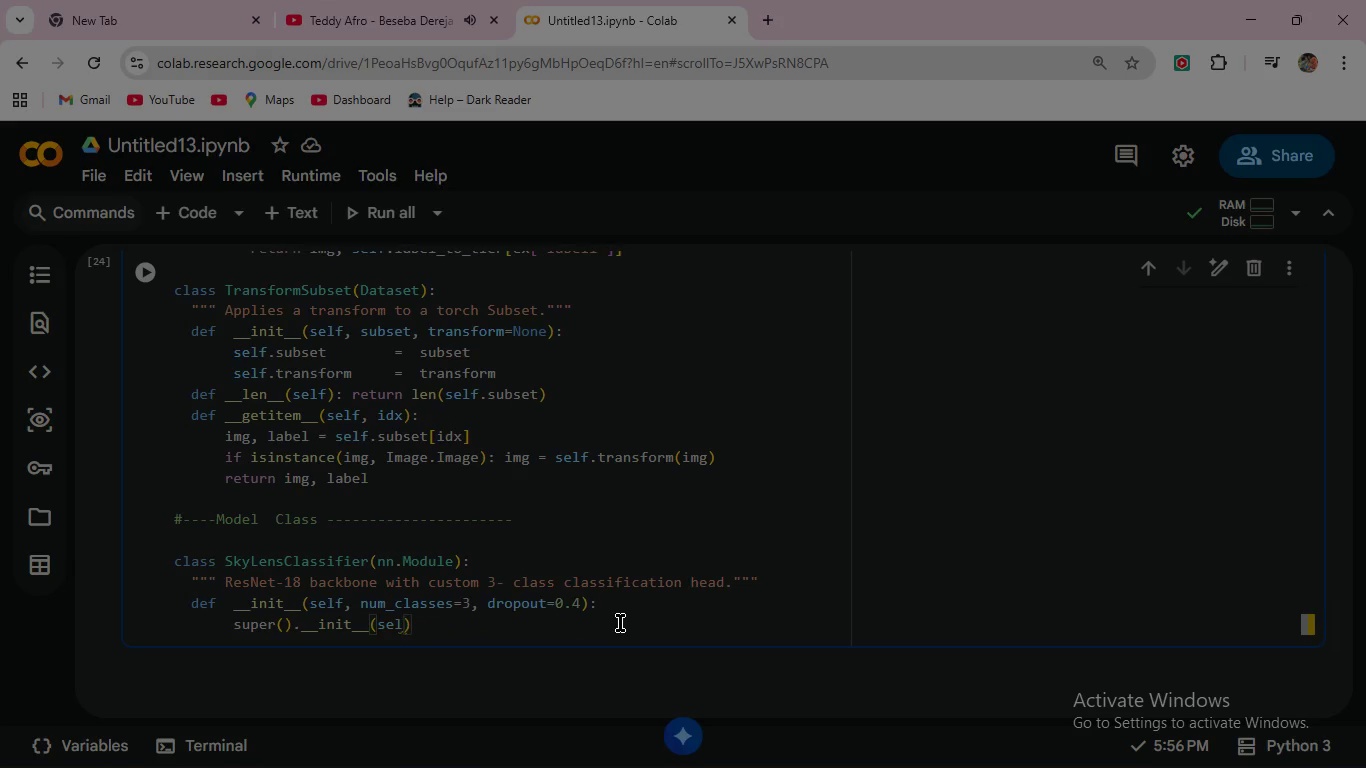 
key(Backspace)
 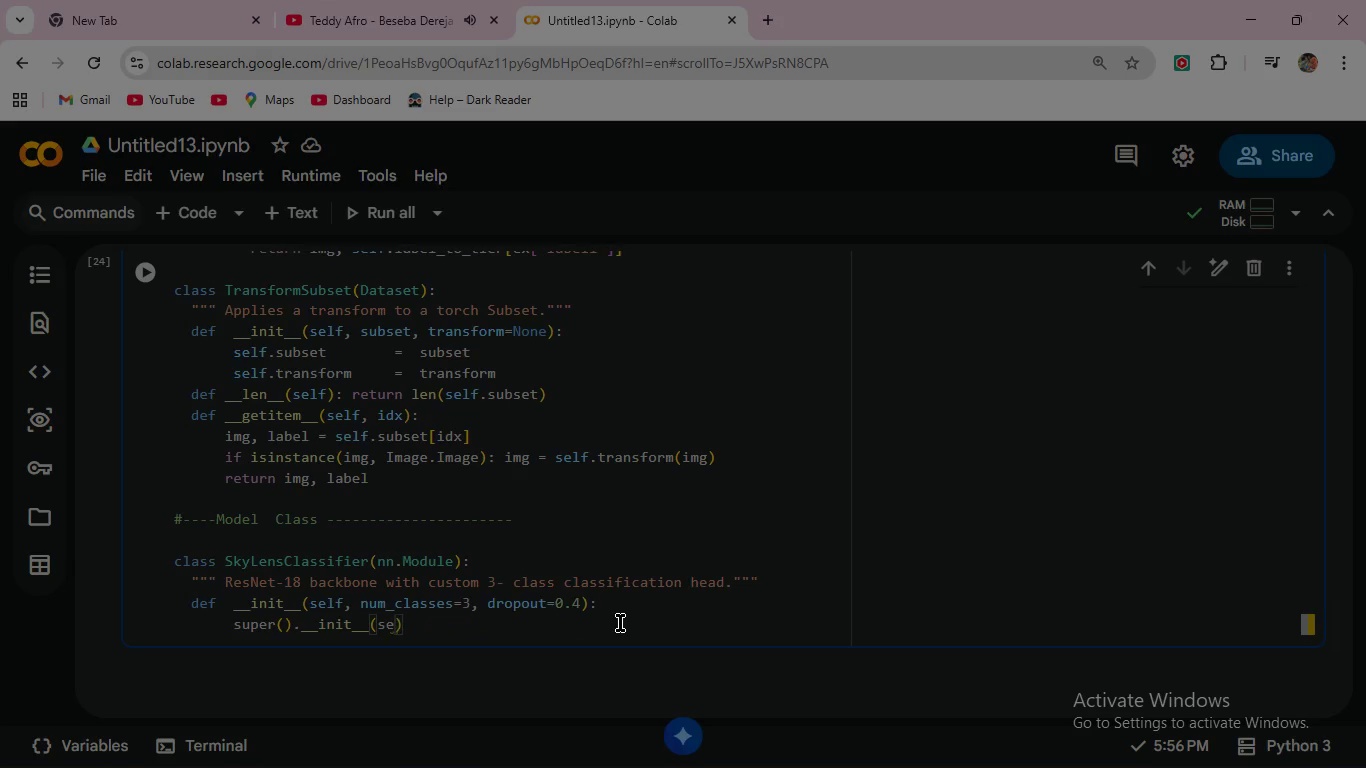 
key(Backspace)
 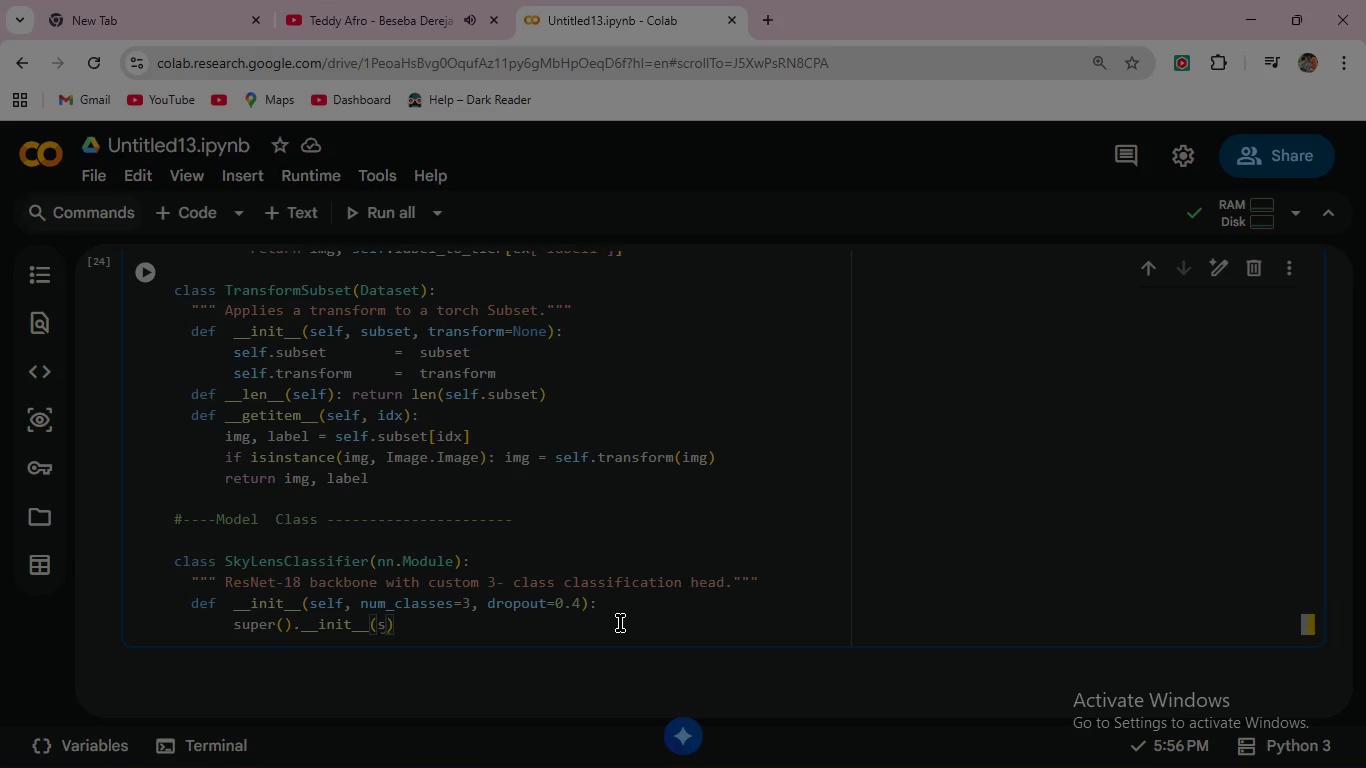 
key(Backspace)
 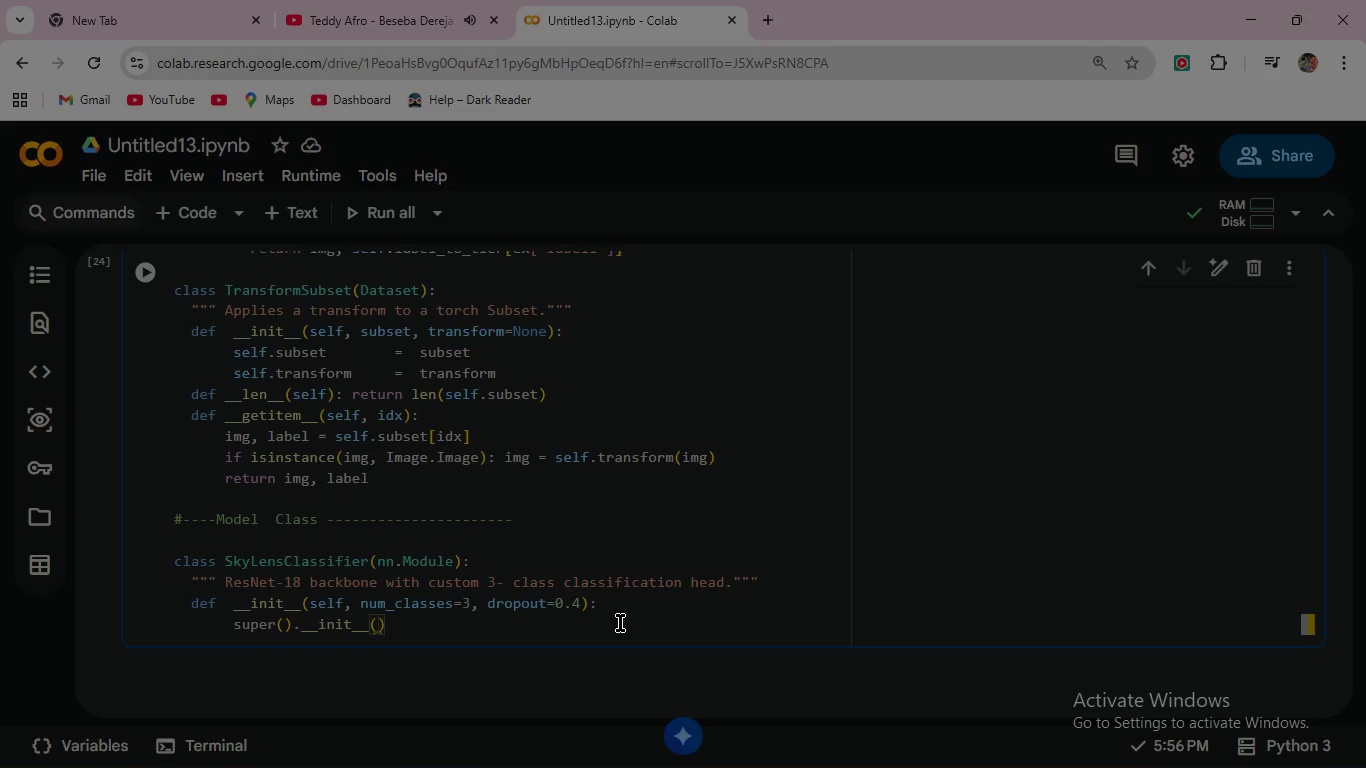 
key(Backspace)
 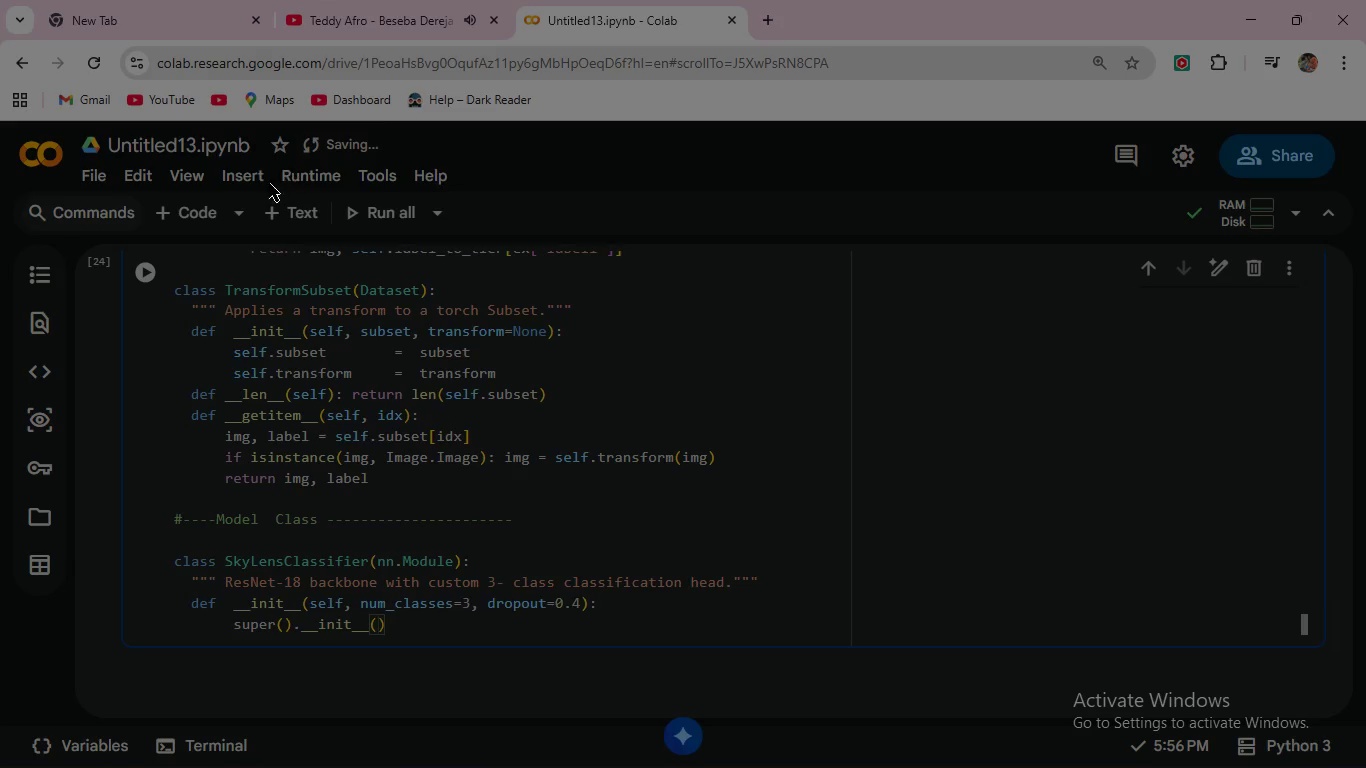 
left_click([146, 267])
 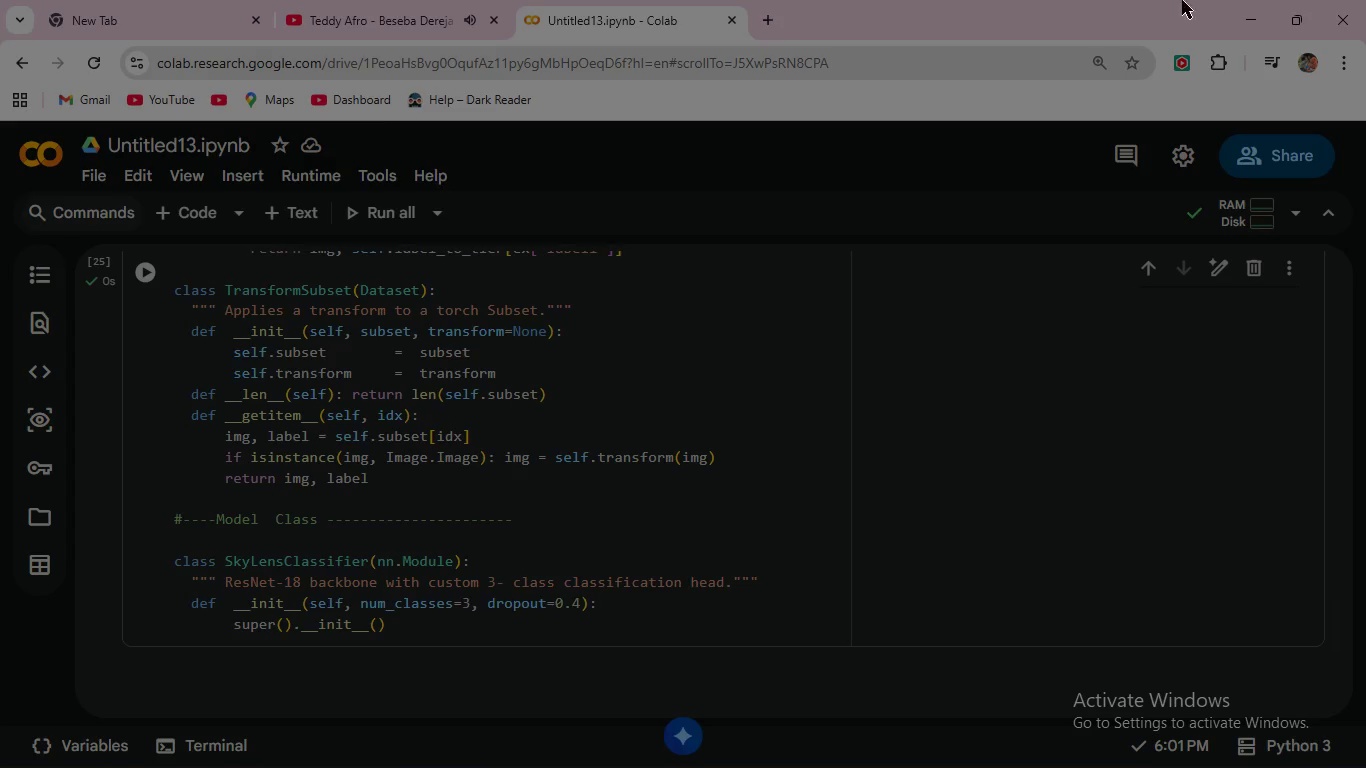 
left_click([1247, 7])